 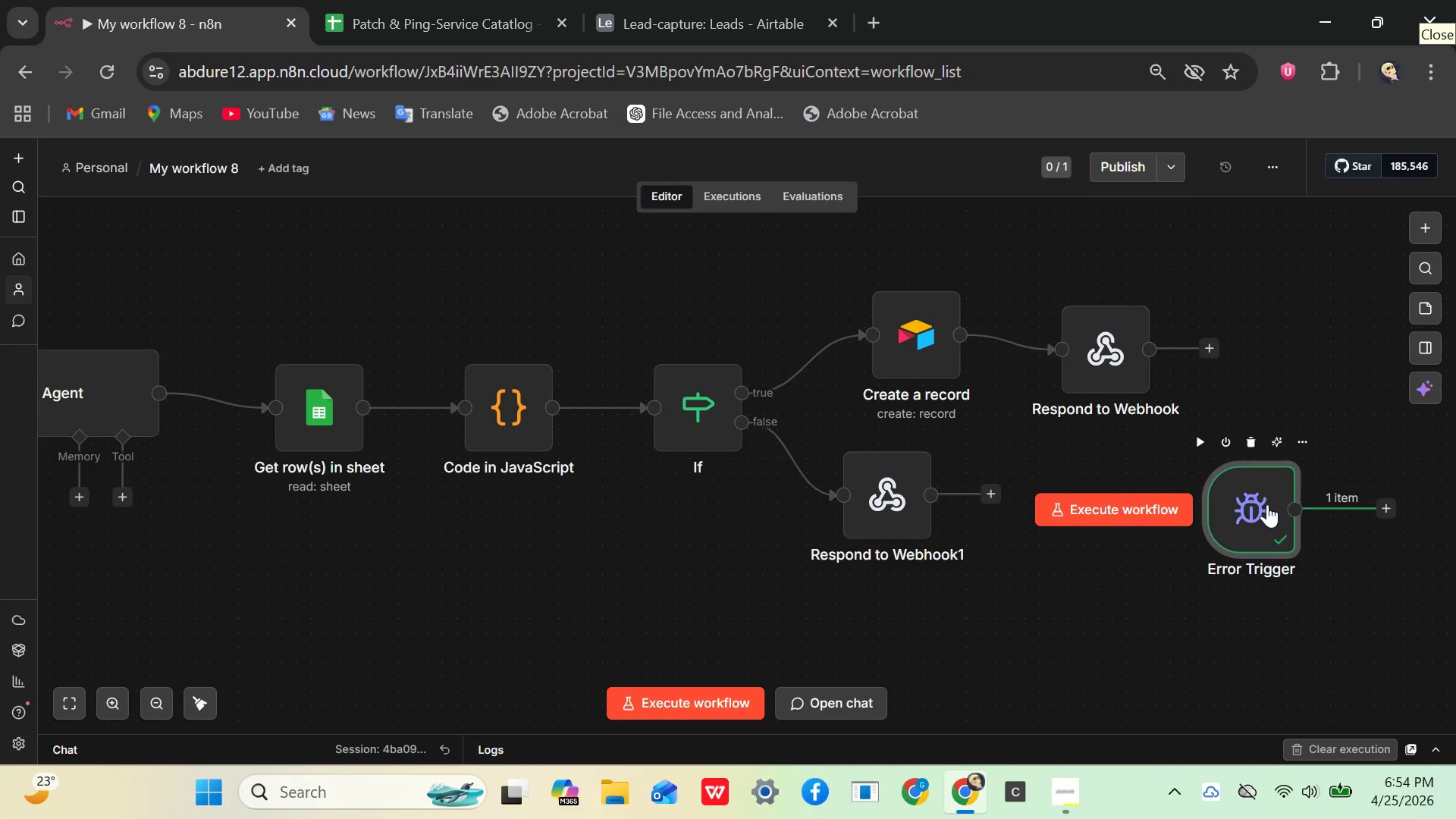 
left_click_drag(start_coordinate=[1292, 506], to_coordinate=[1218, 352])
 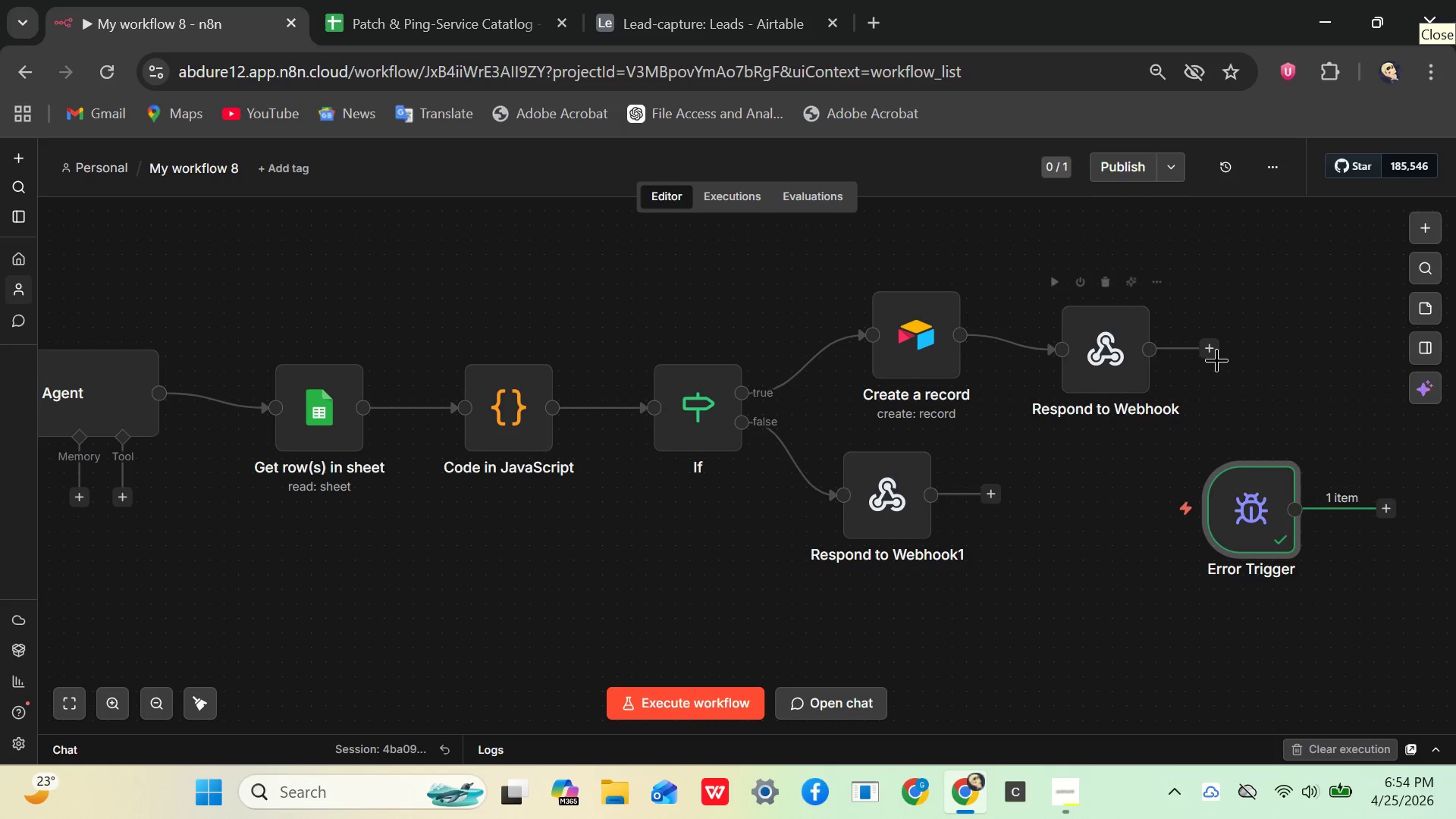 
left_click_drag(start_coordinate=[1213, 353], to_coordinate=[1320, 510])
 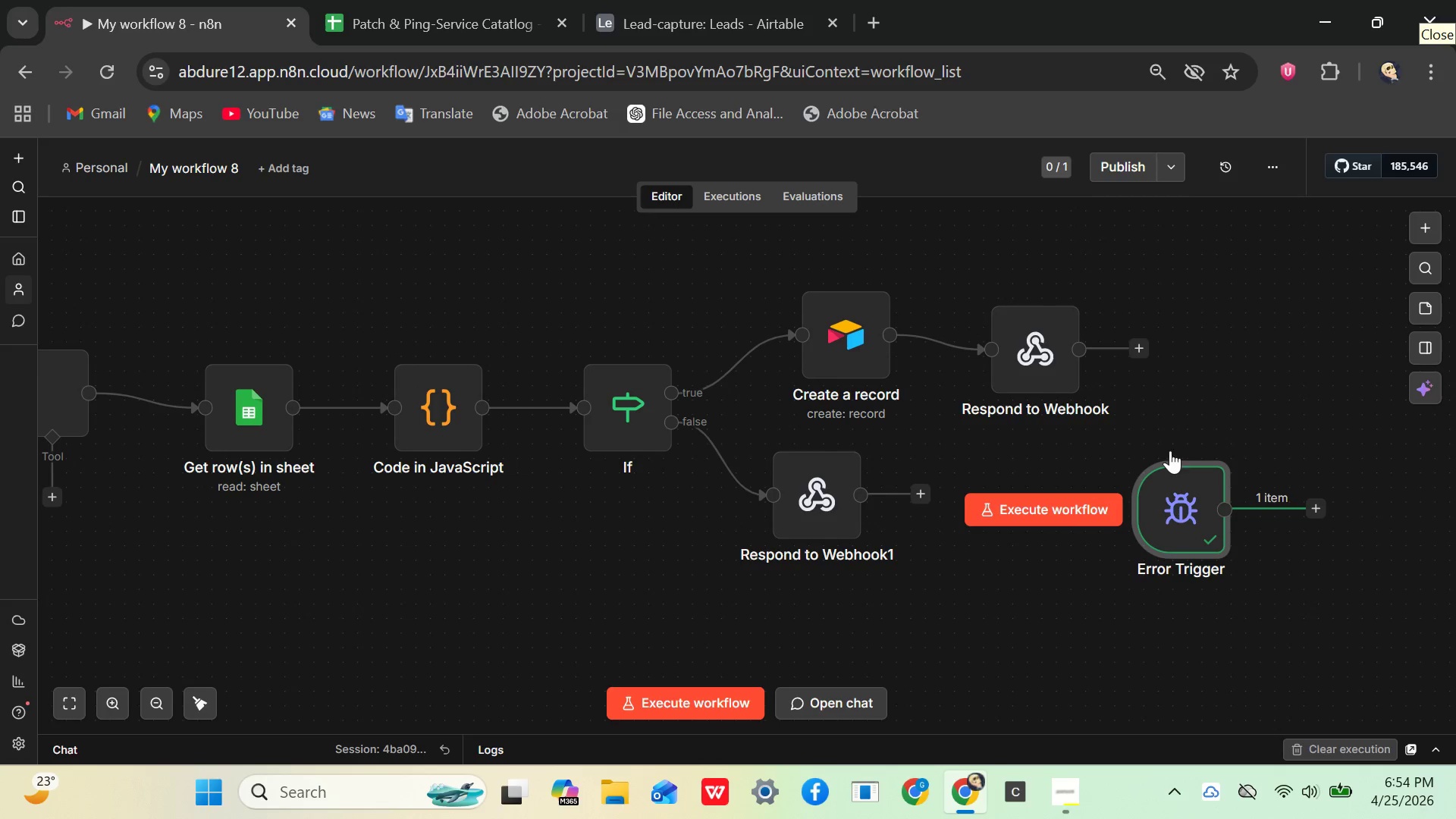 
left_click([1182, 444])
 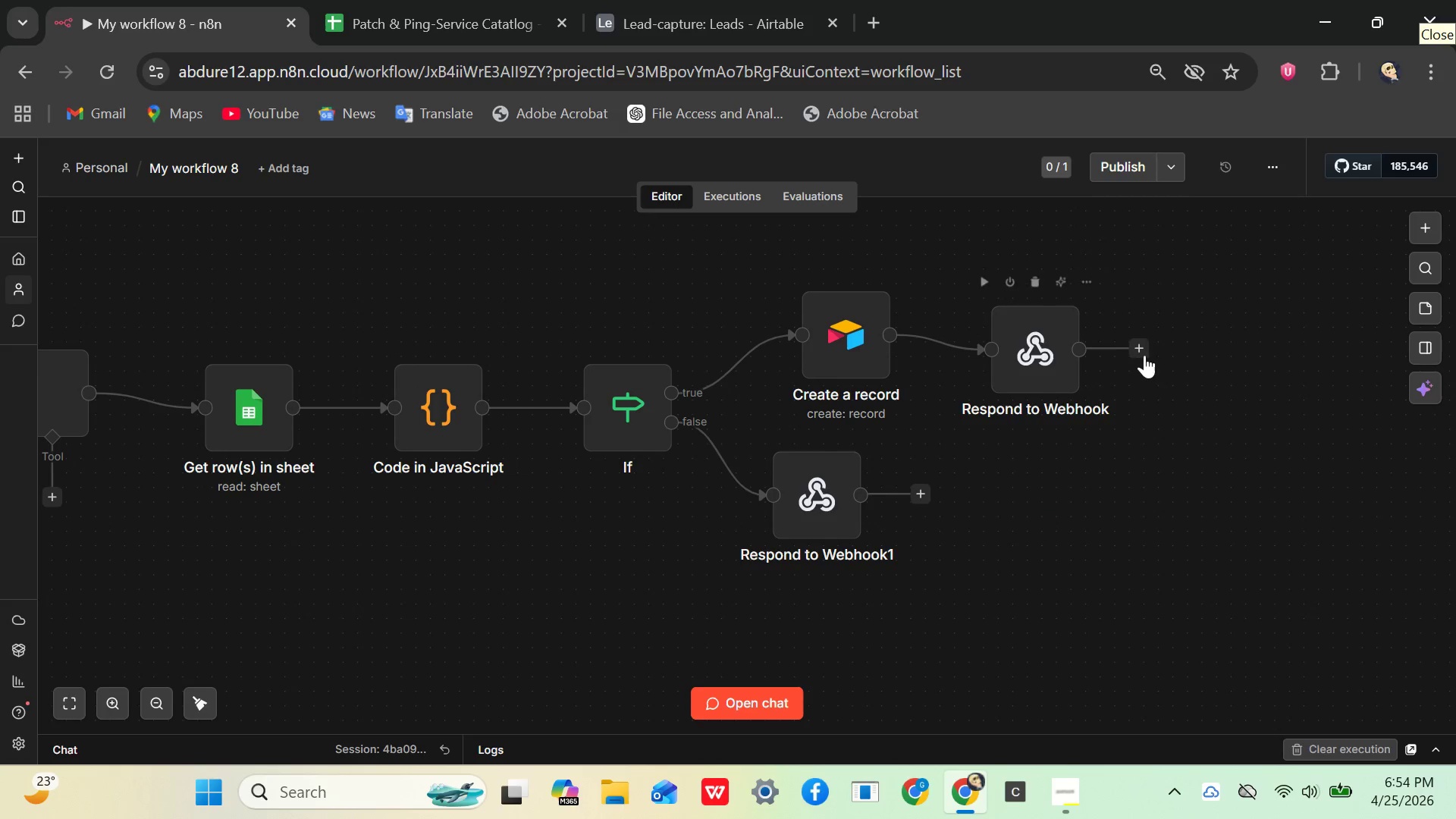 
left_click([1141, 348])
 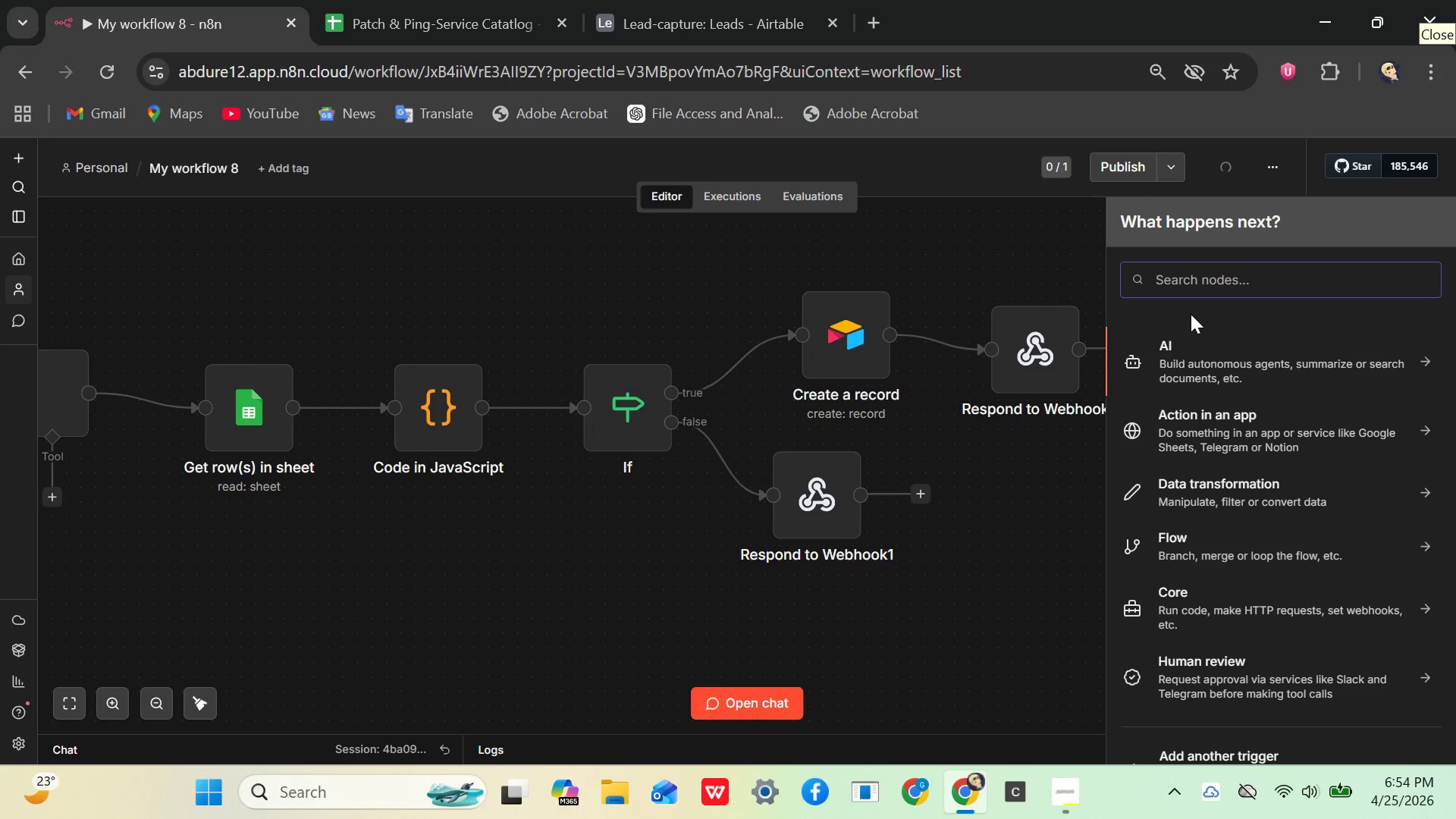 
type(err)
 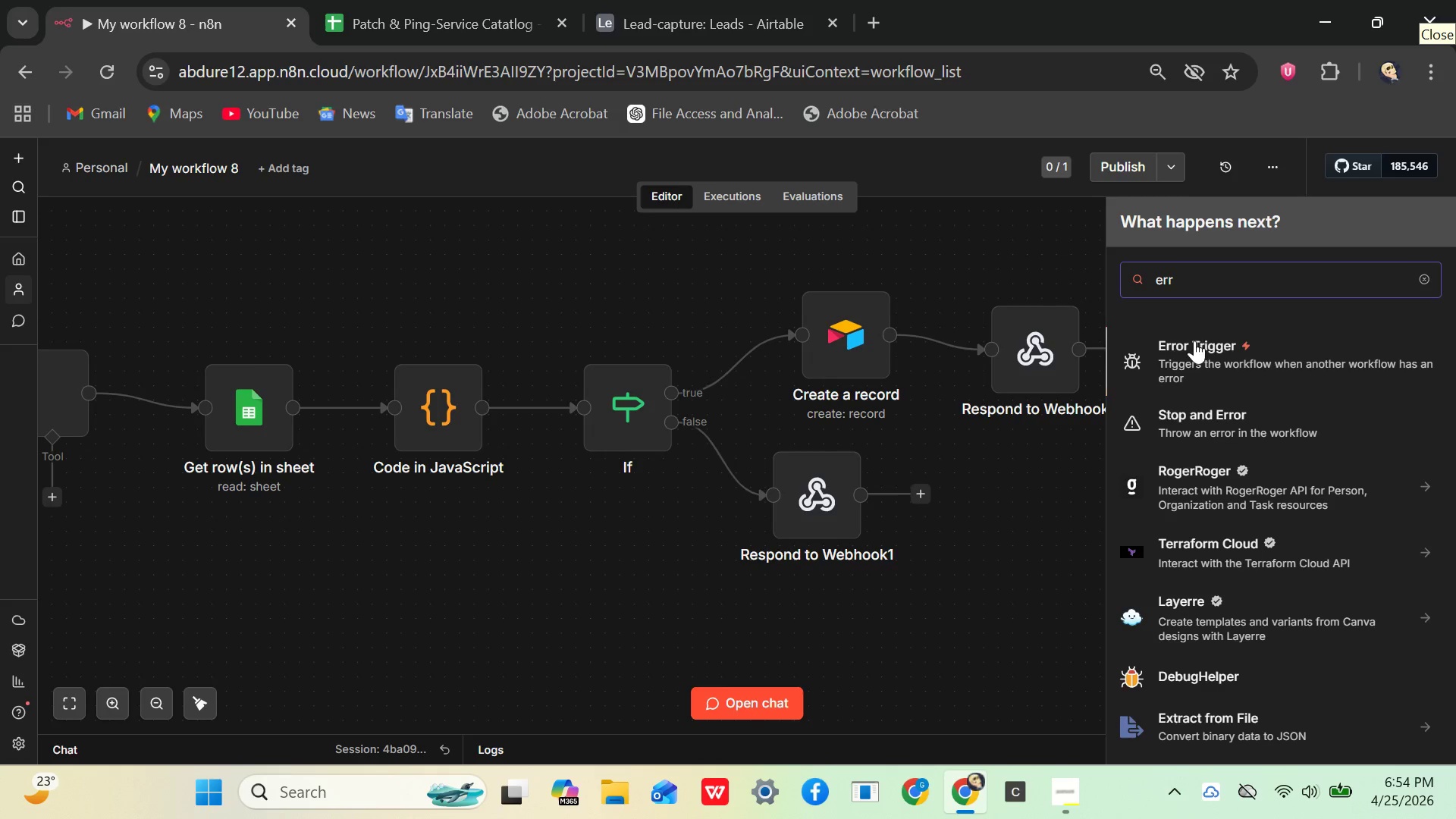 
left_click([1194, 341])
 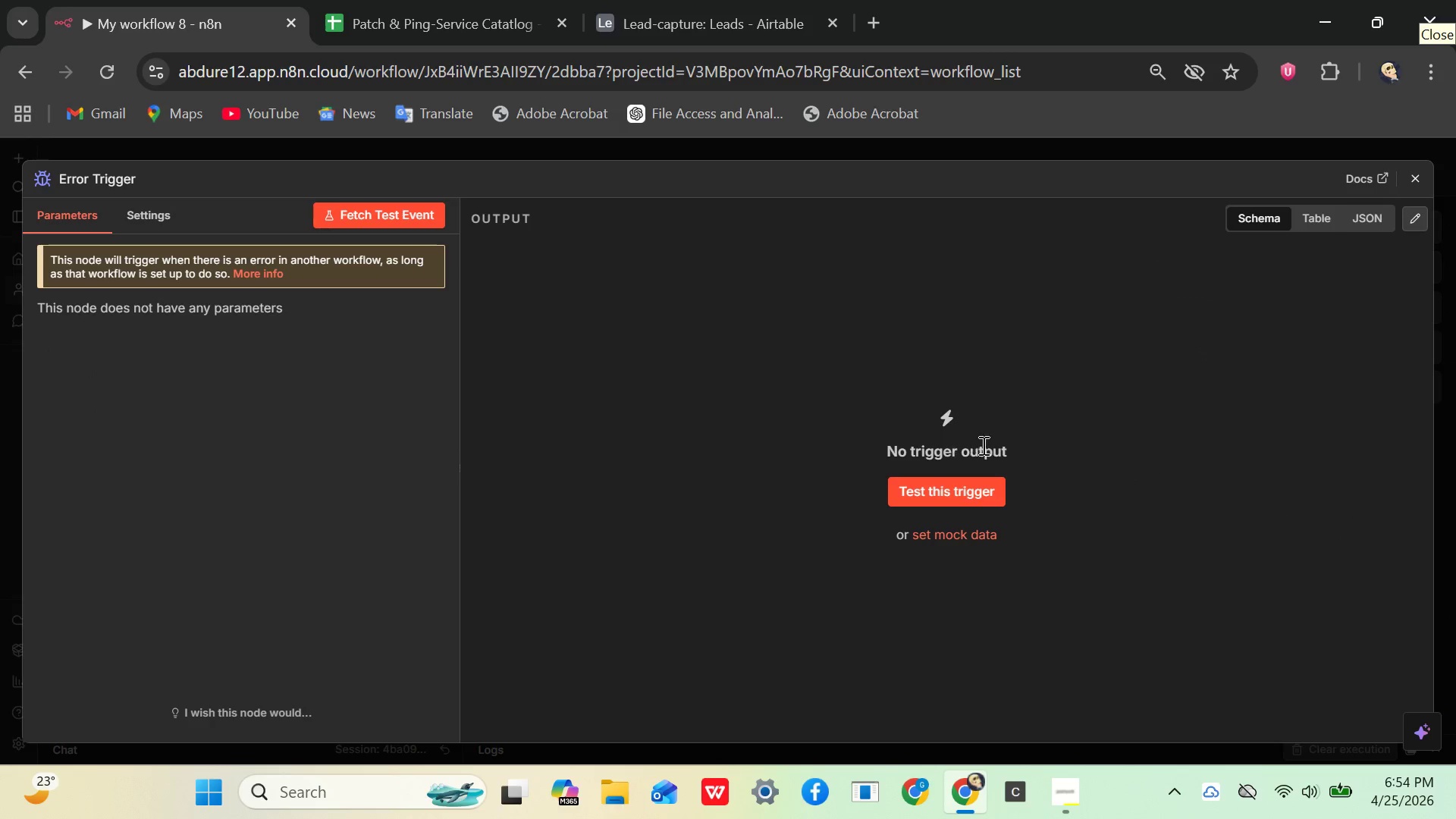 
left_click([944, 491])
 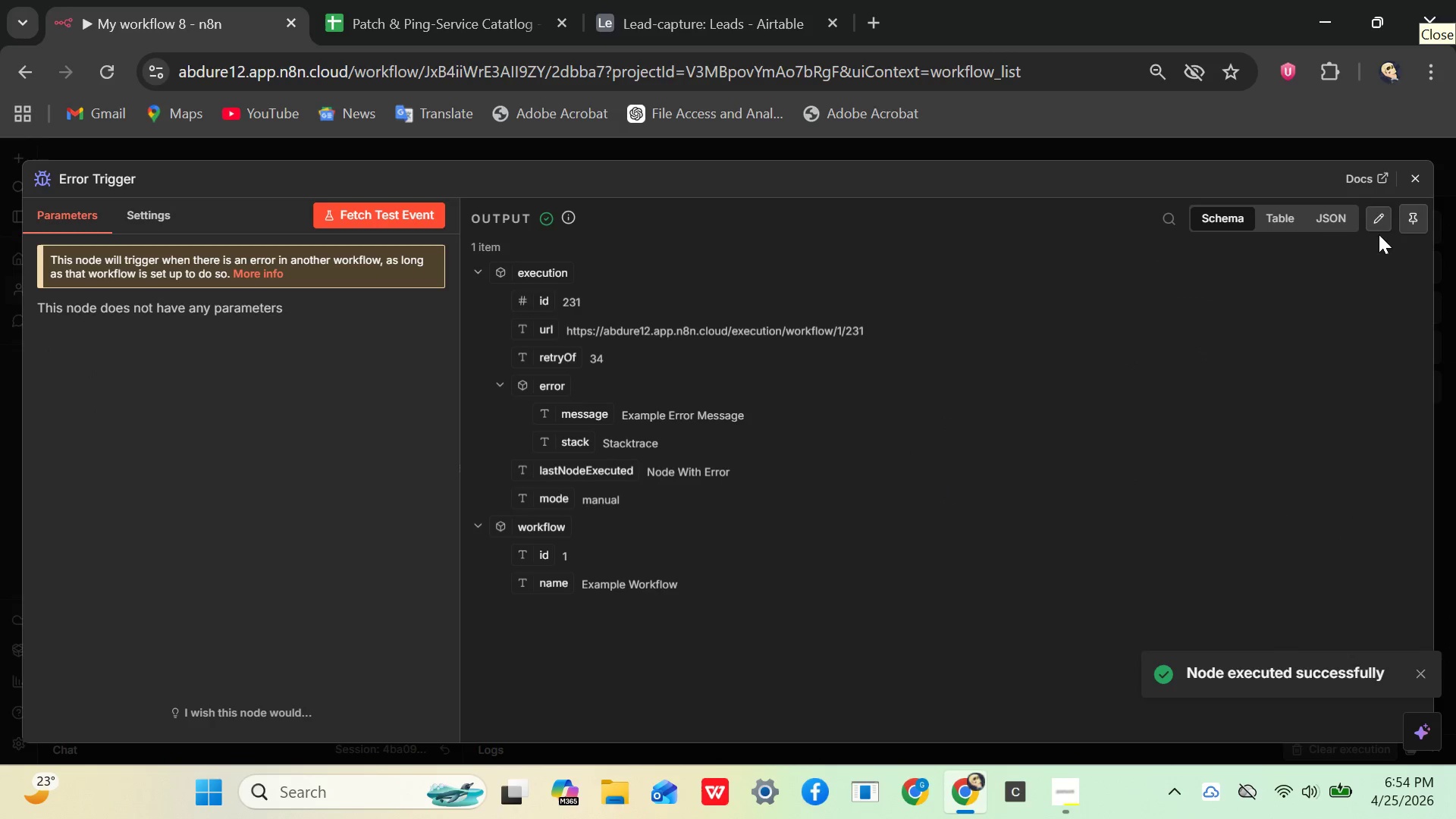 
left_click([1407, 173])
 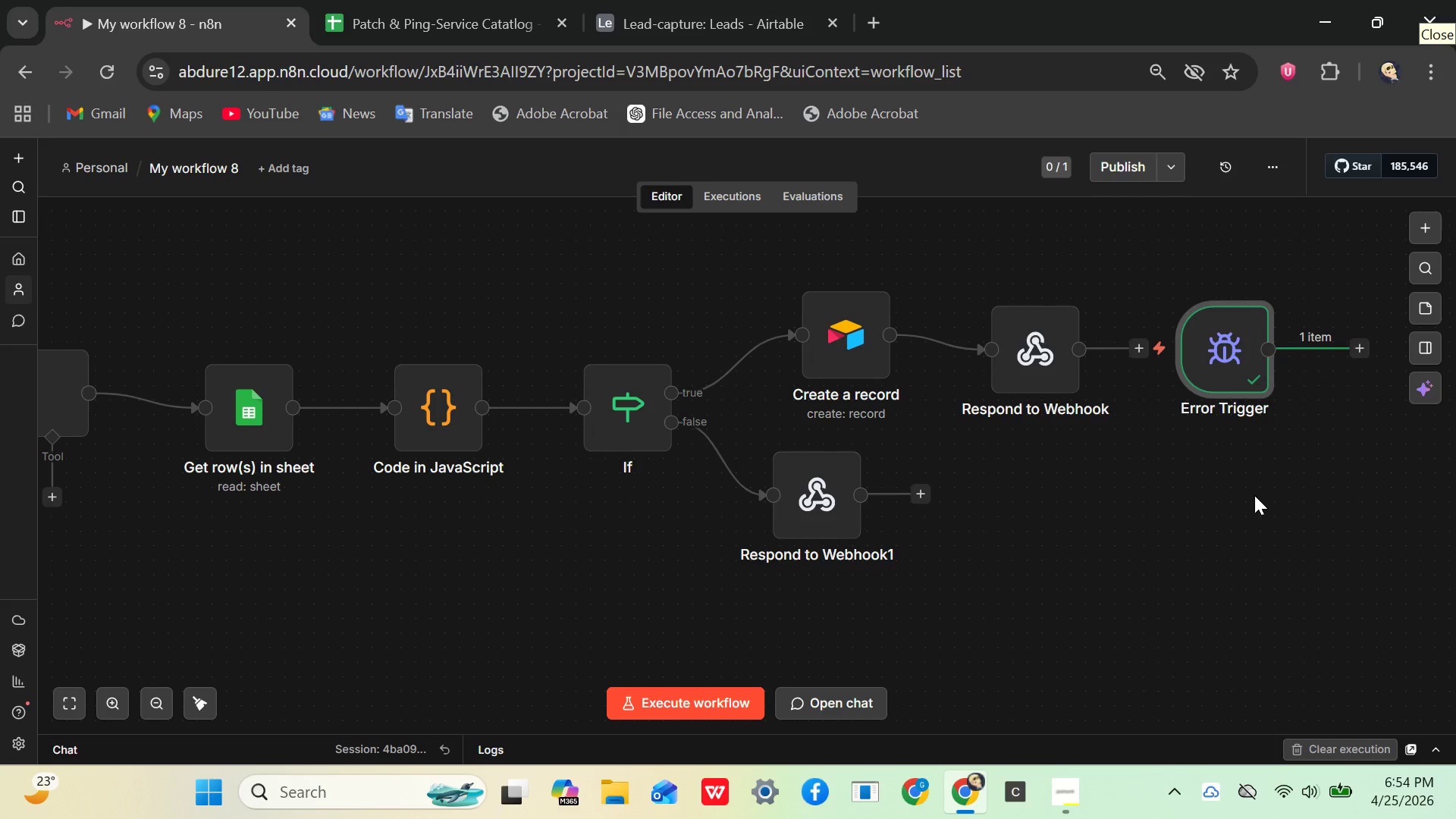 
wait(5.67)
 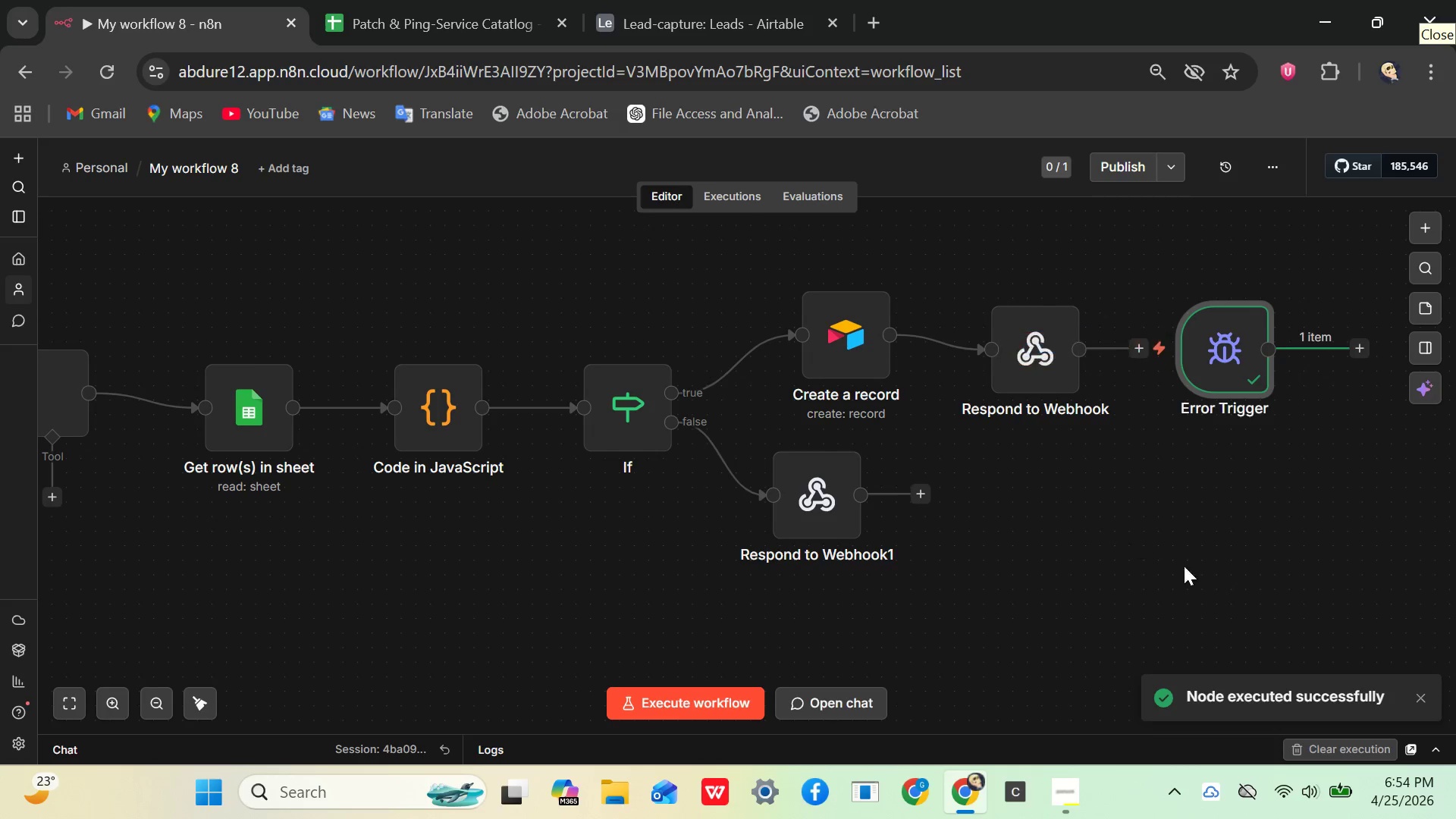 
double_click([1231, 344])
 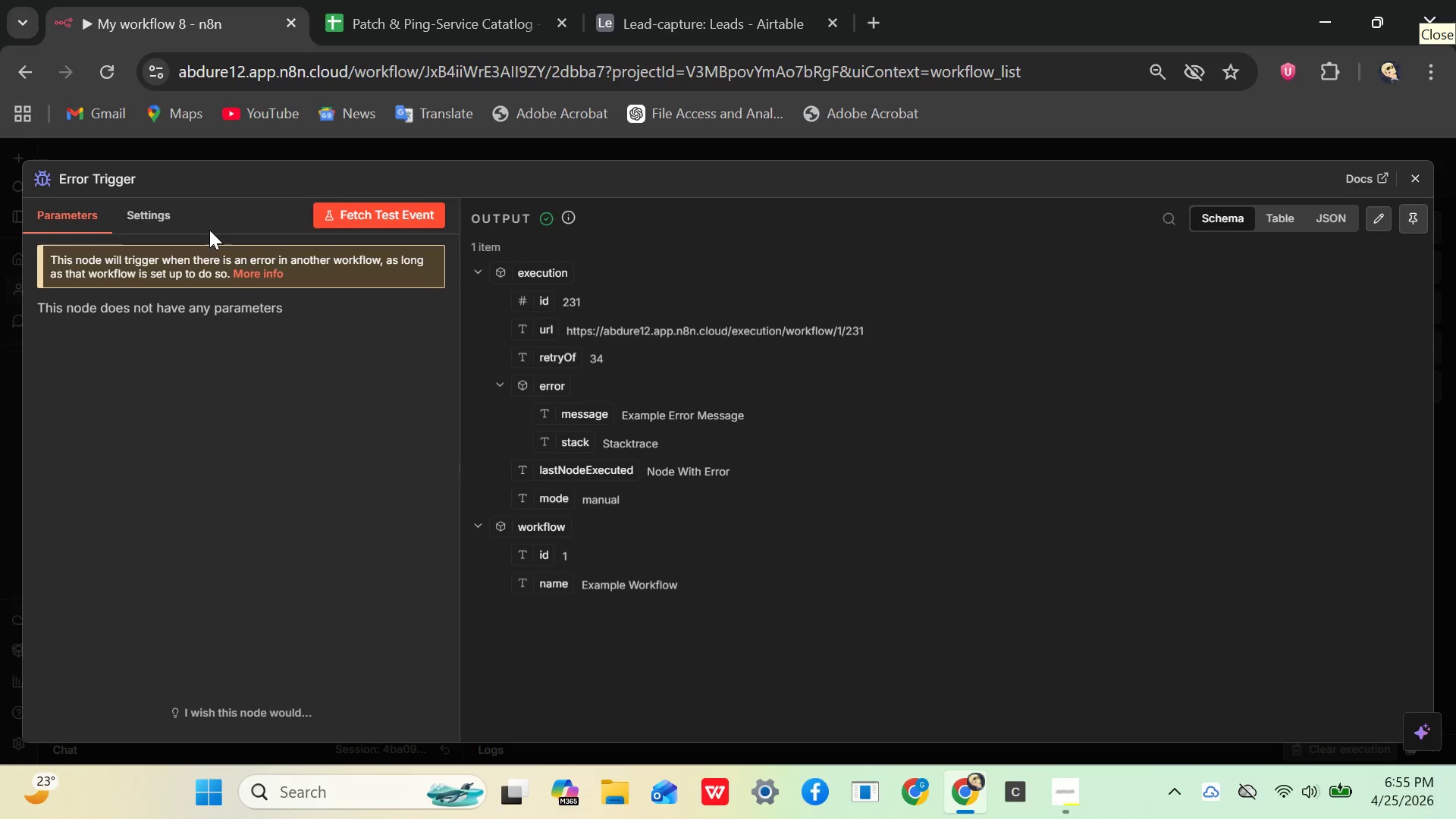 
left_click([144, 212])
 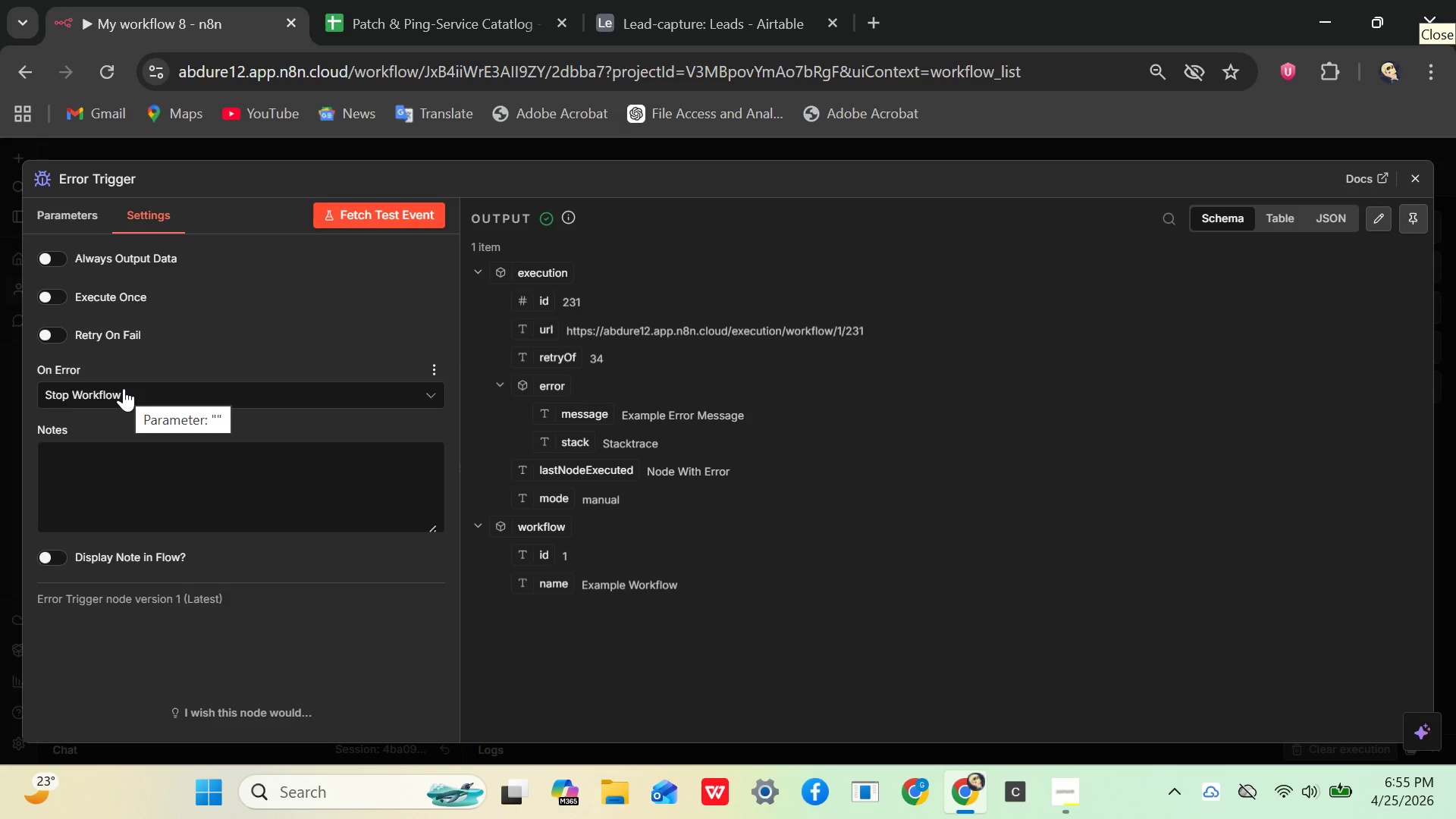 
left_click([124, 388])
 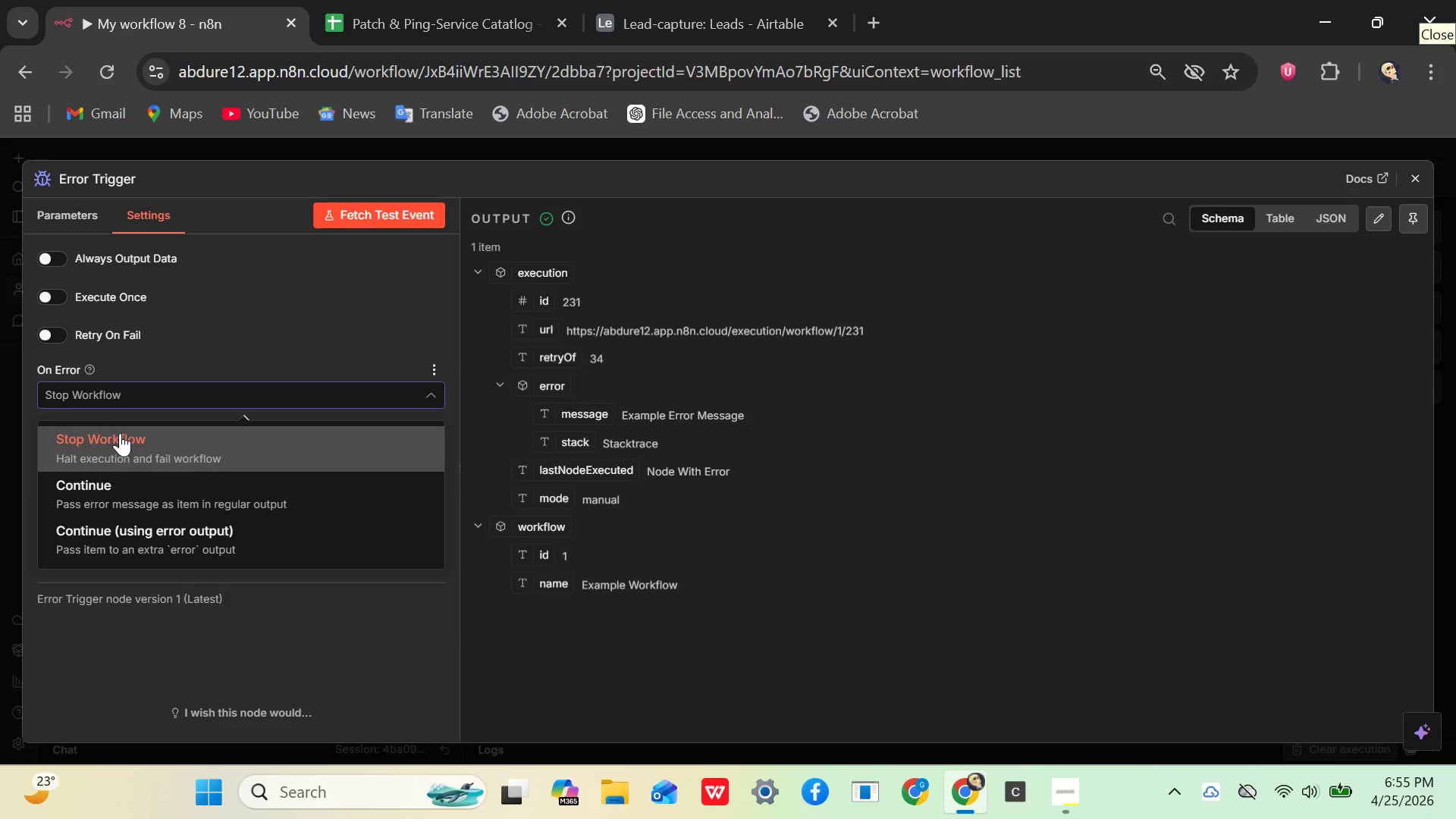 
left_click([114, 446])
 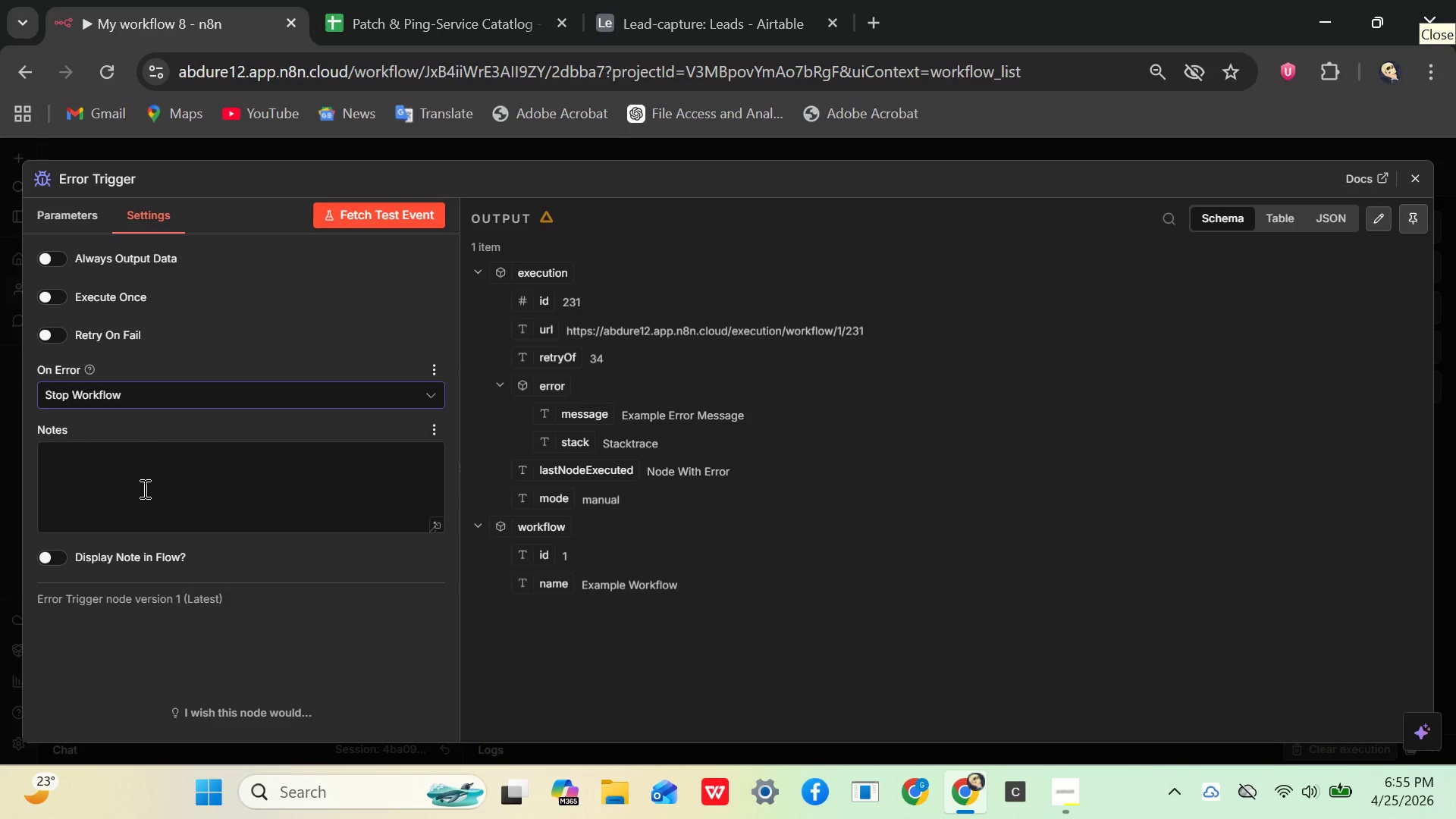 
left_click([141, 488])
 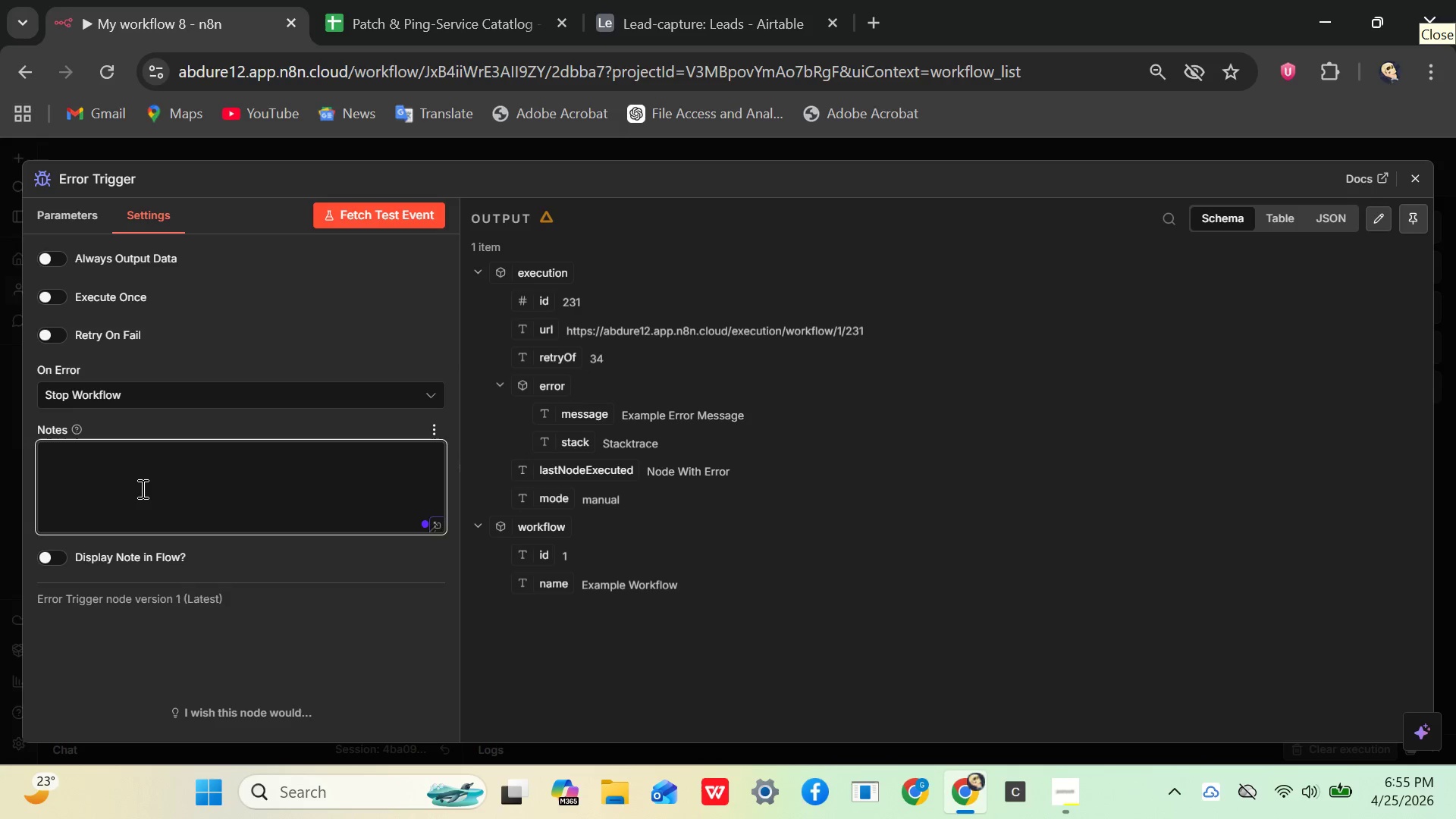 
wait(6.83)
 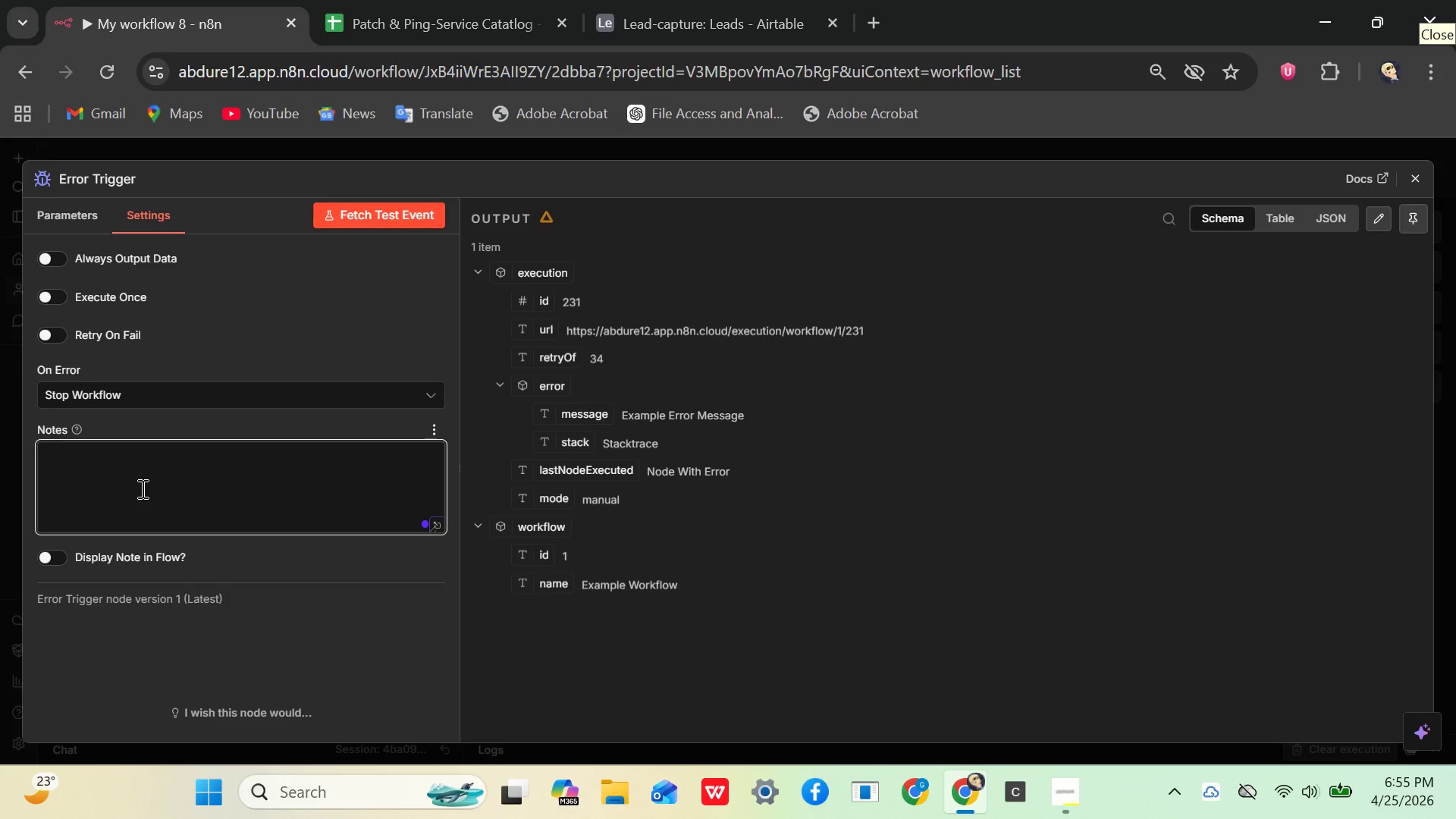 
type(we)
 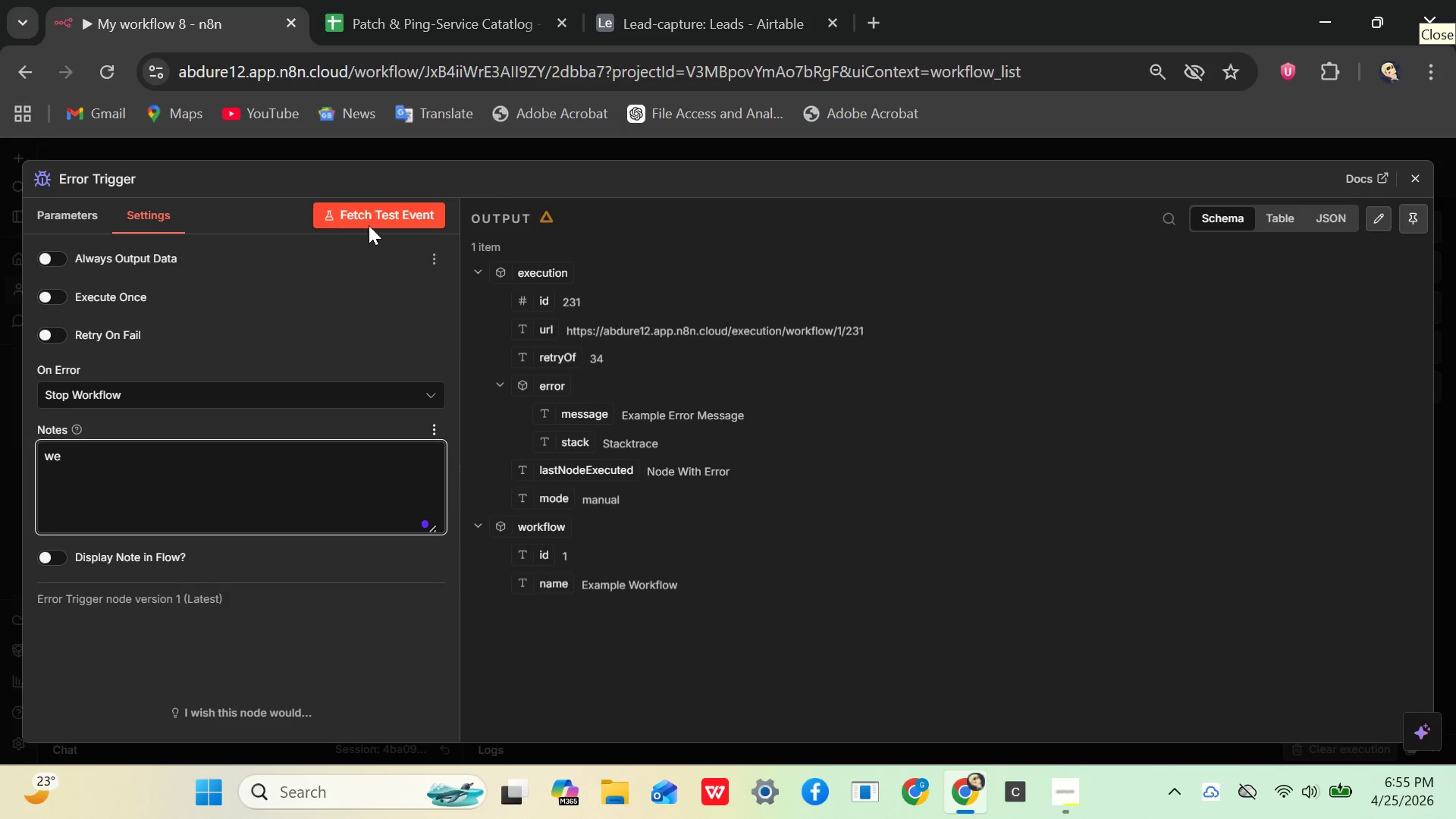 
left_click([376, 212])
 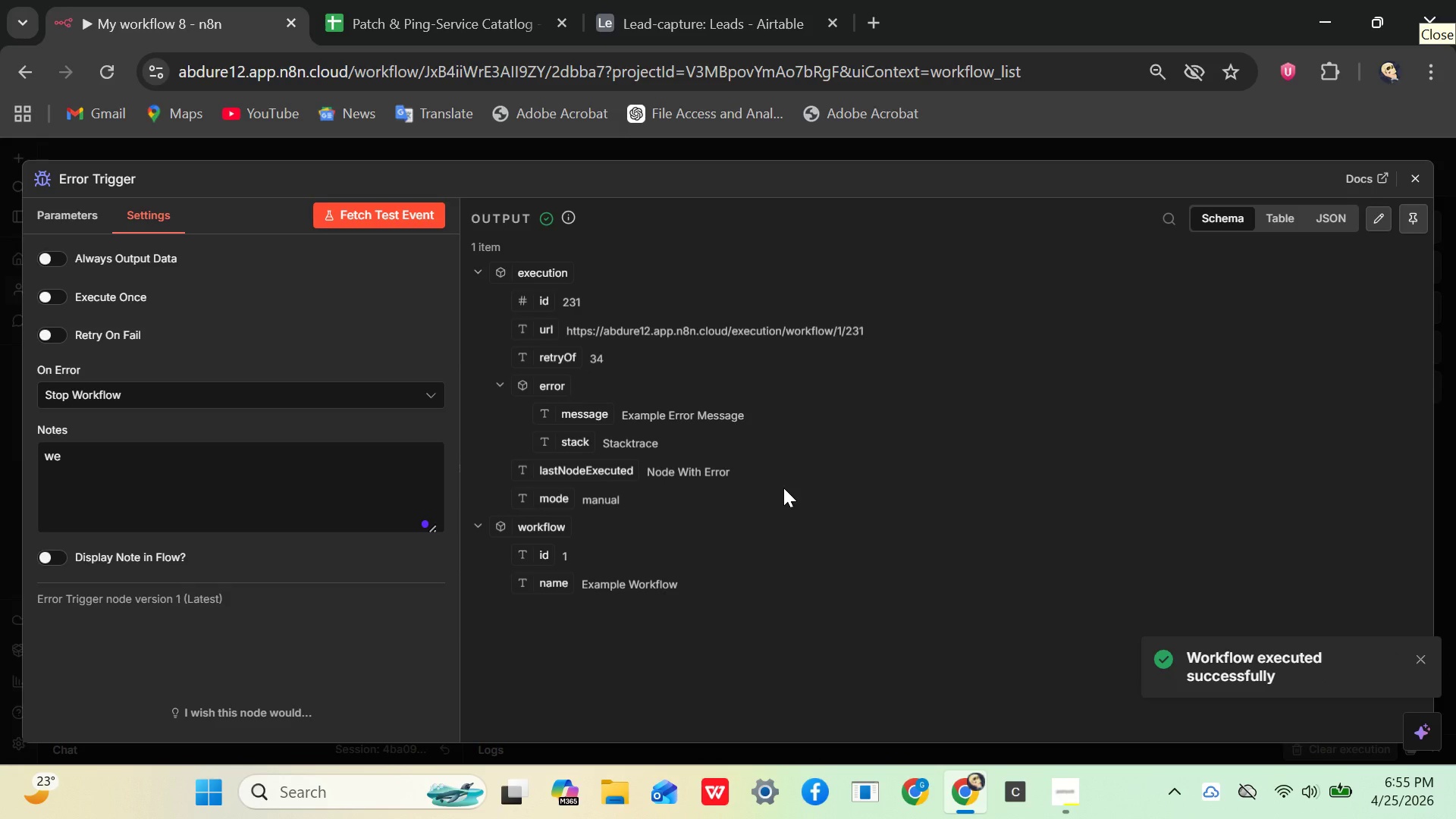 
wait(5.89)
 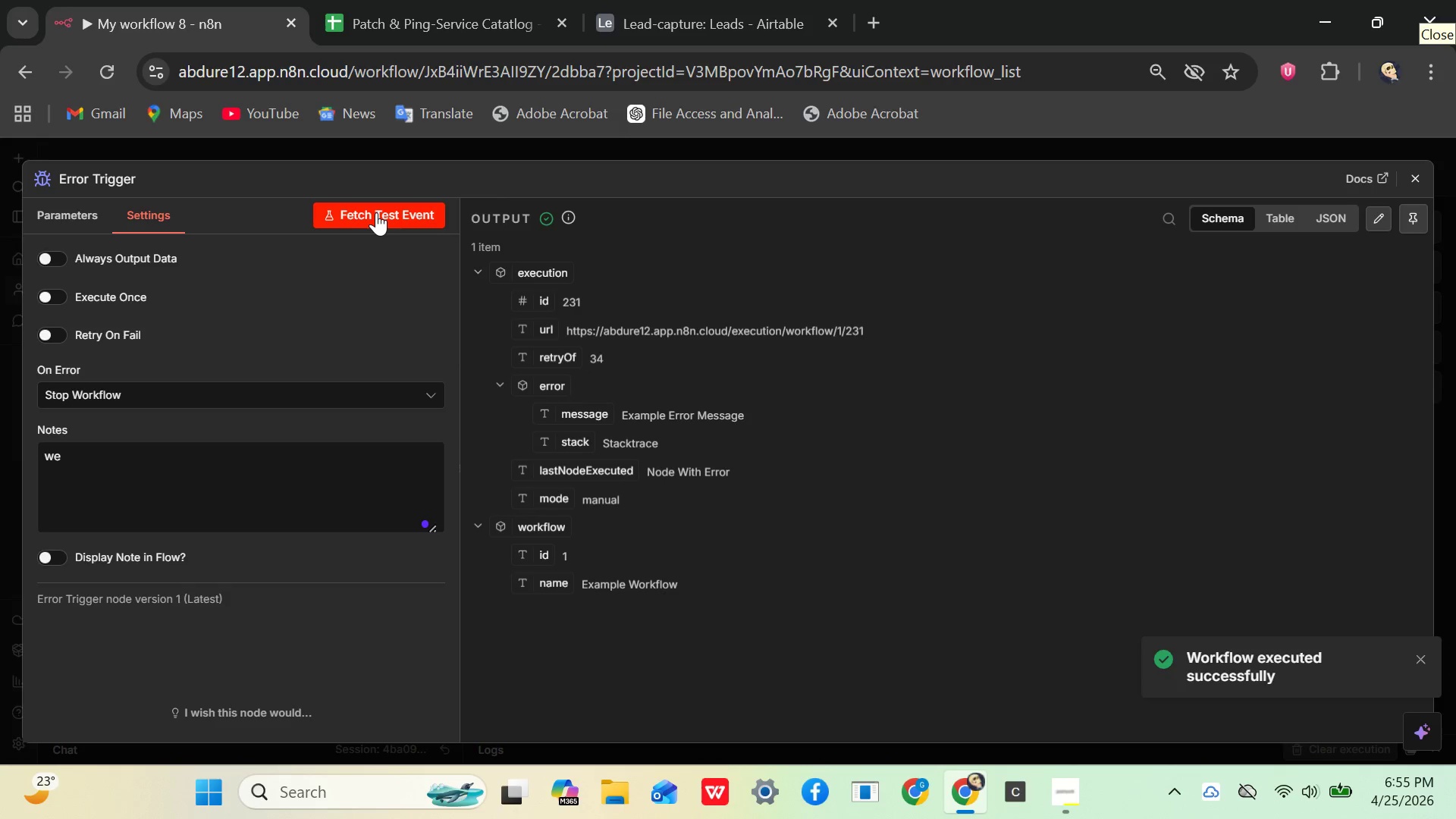 
left_click([145, 475])
 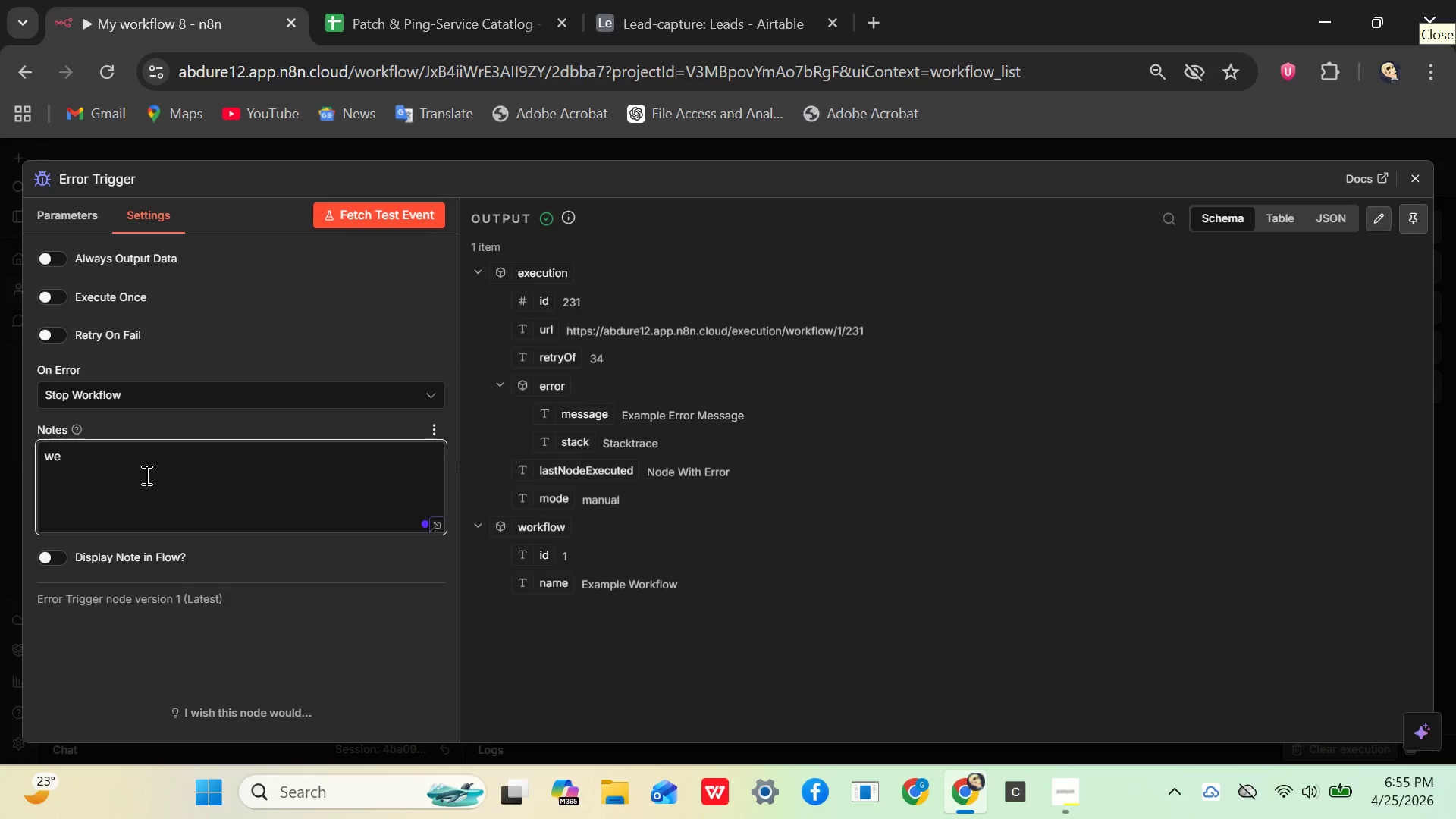 
type(gdwjijdewoidjewowejiddjse)
 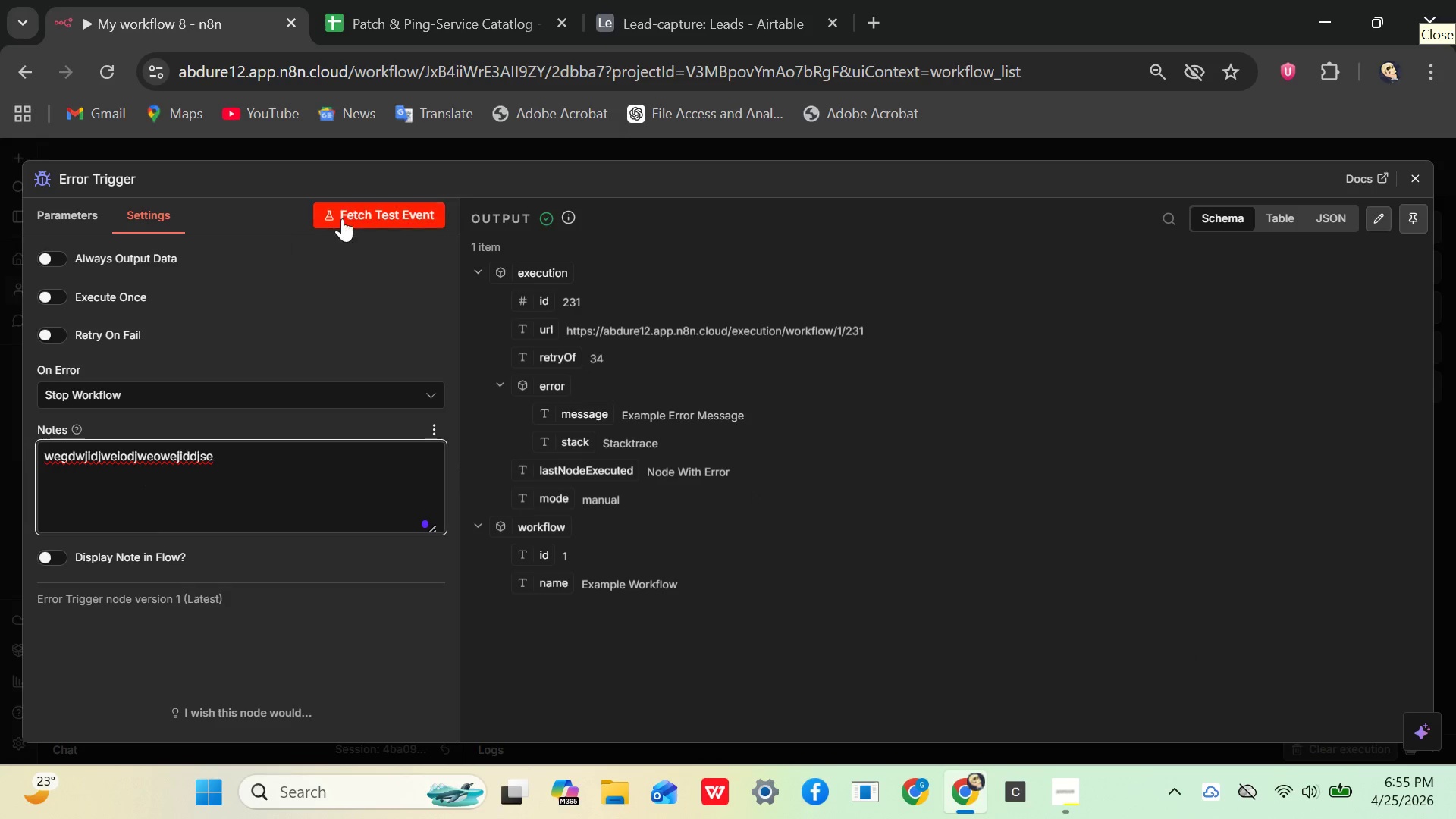 
left_click([359, 212])
 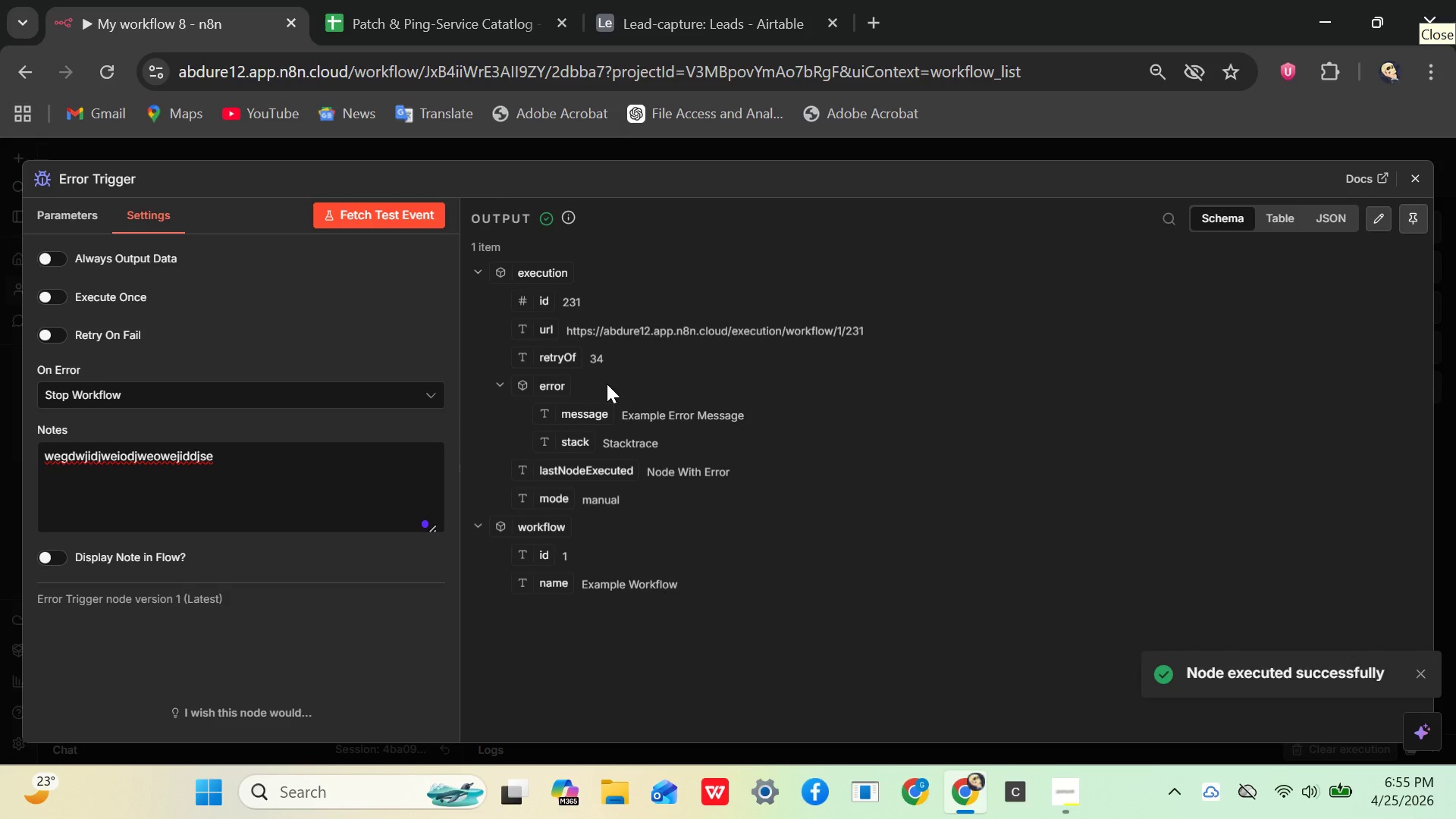 
wait(10.39)
 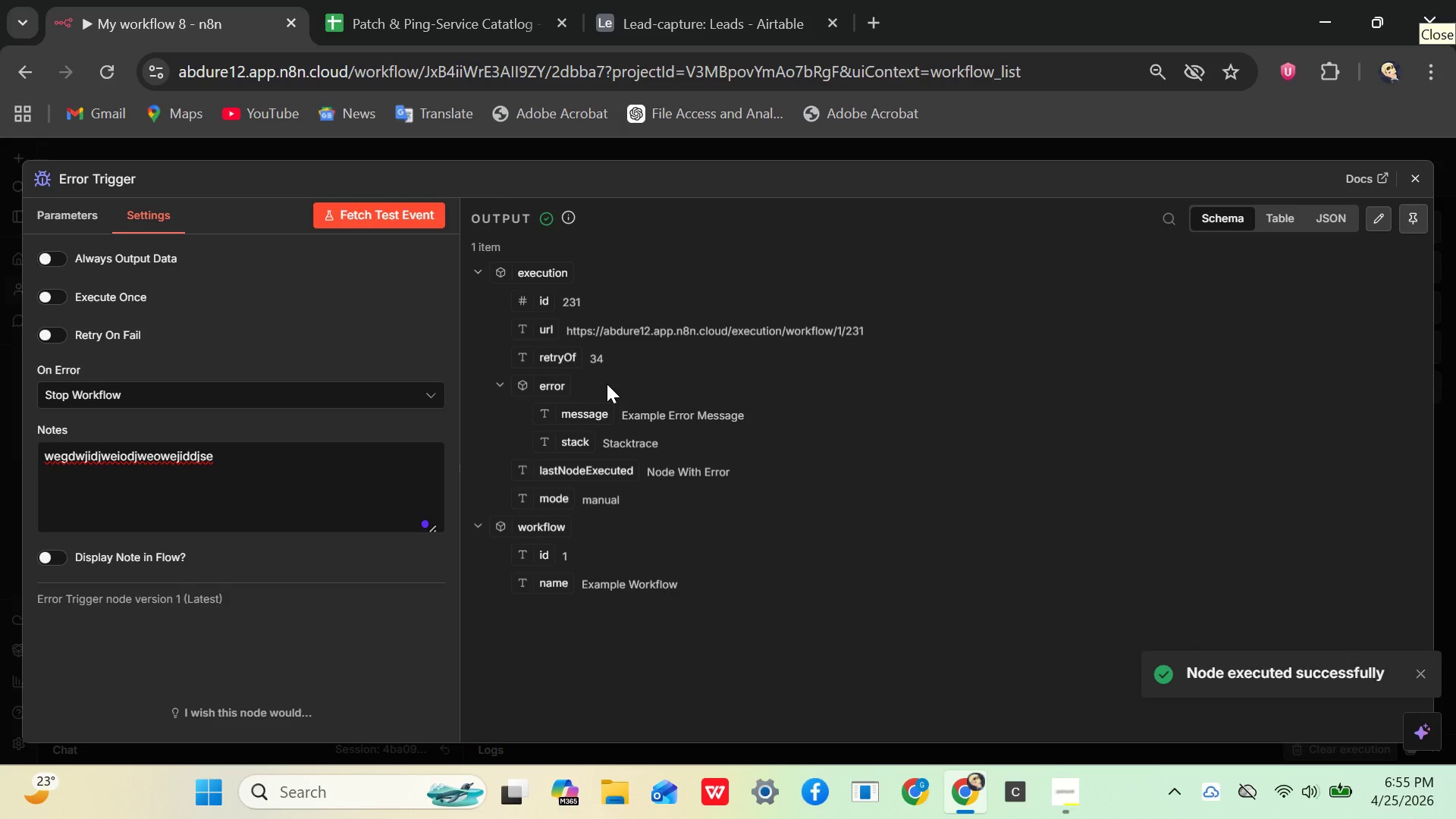 
left_click([261, 452])
 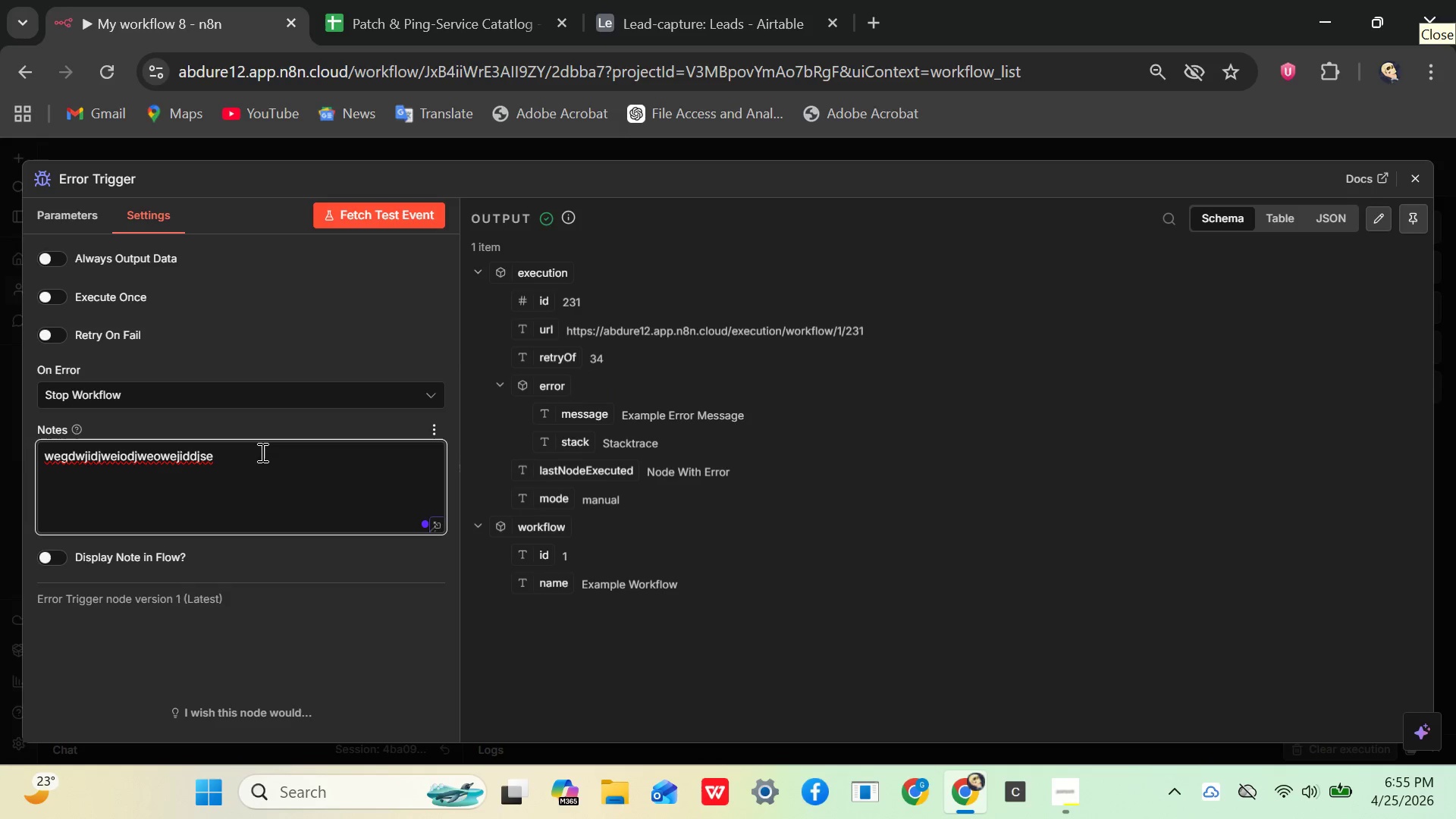 
key(Control+A)
 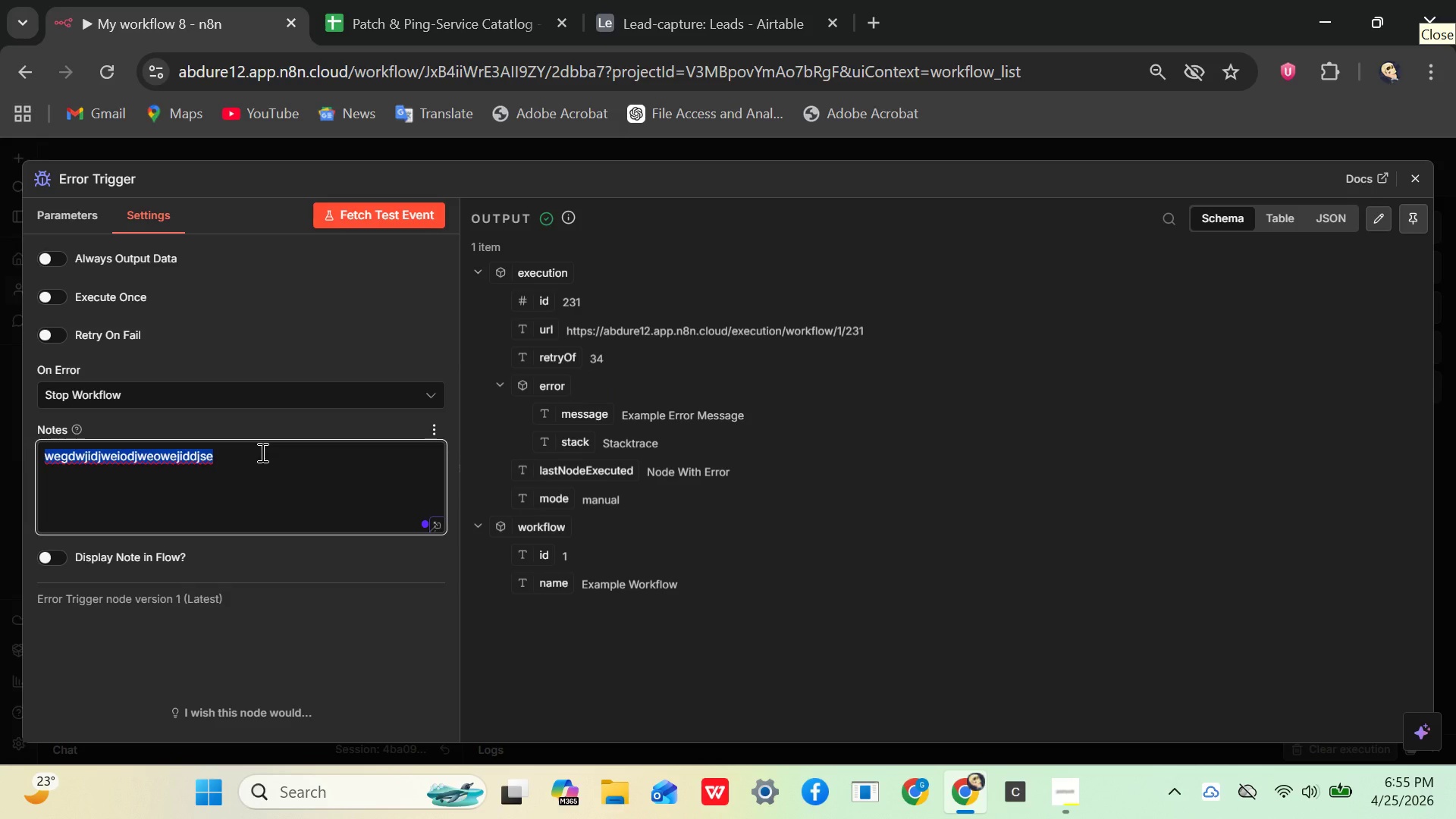 
key(Backspace)
 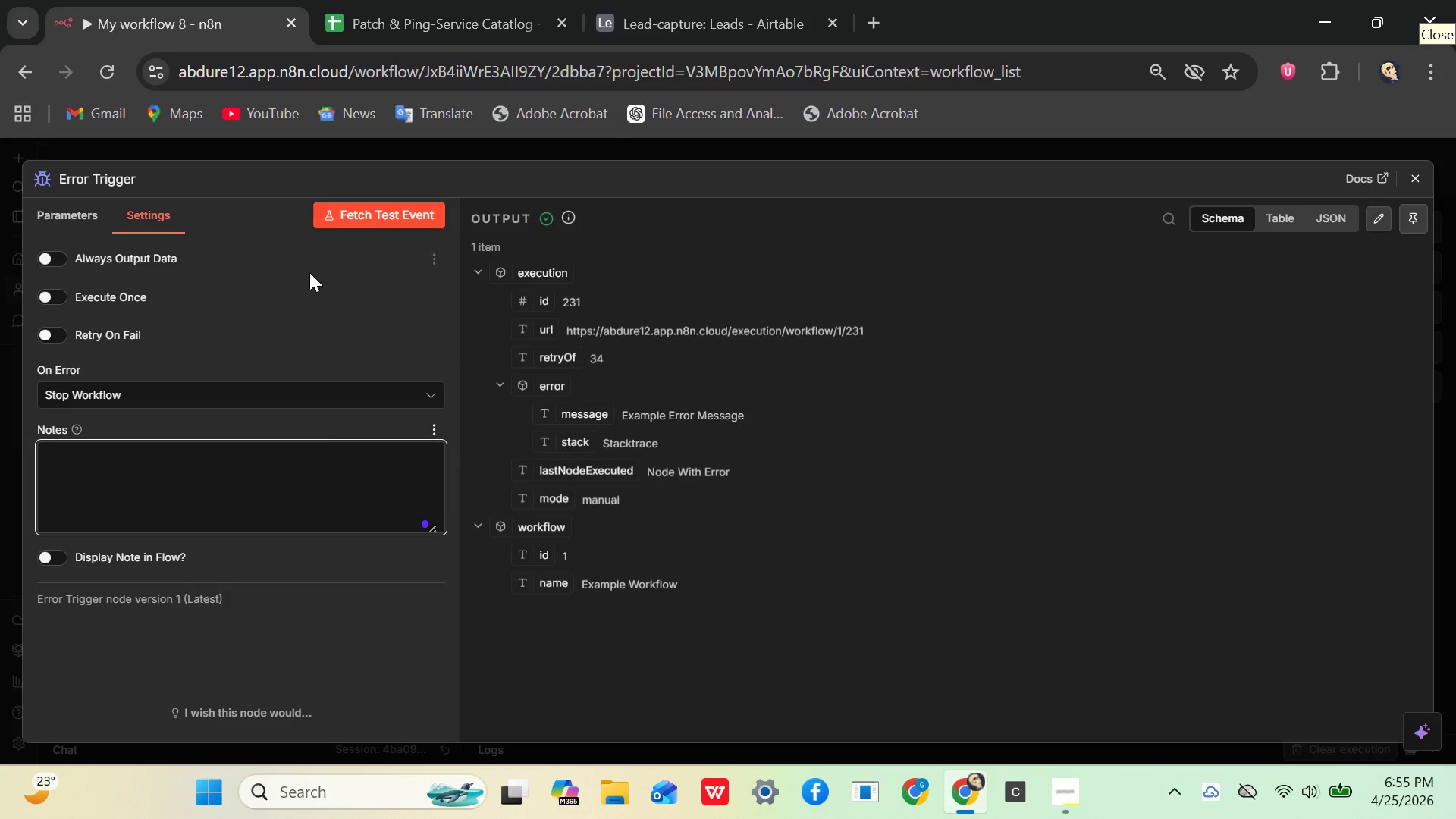 
left_click([54, 218])
 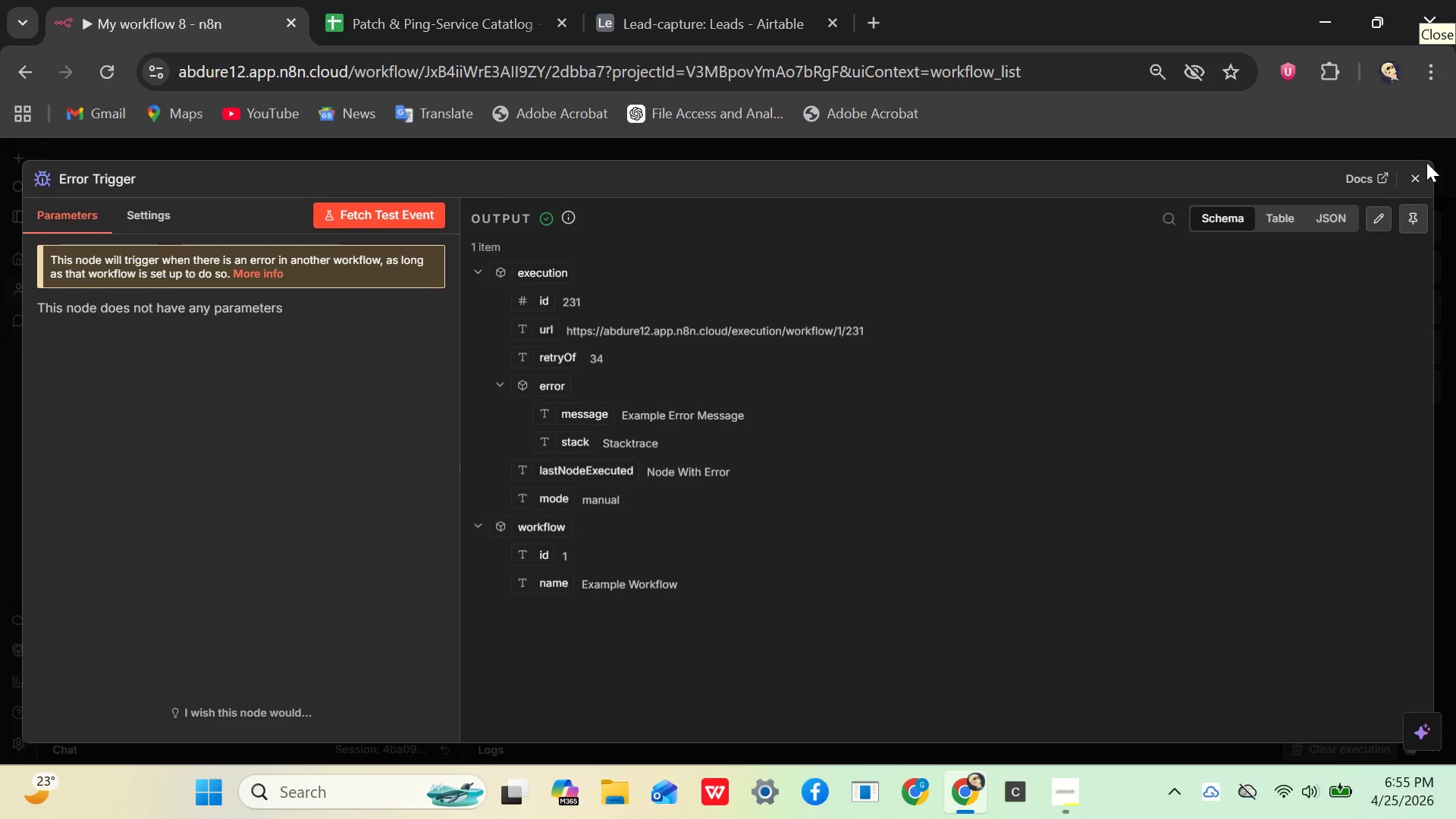 
left_click([1417, 180])
 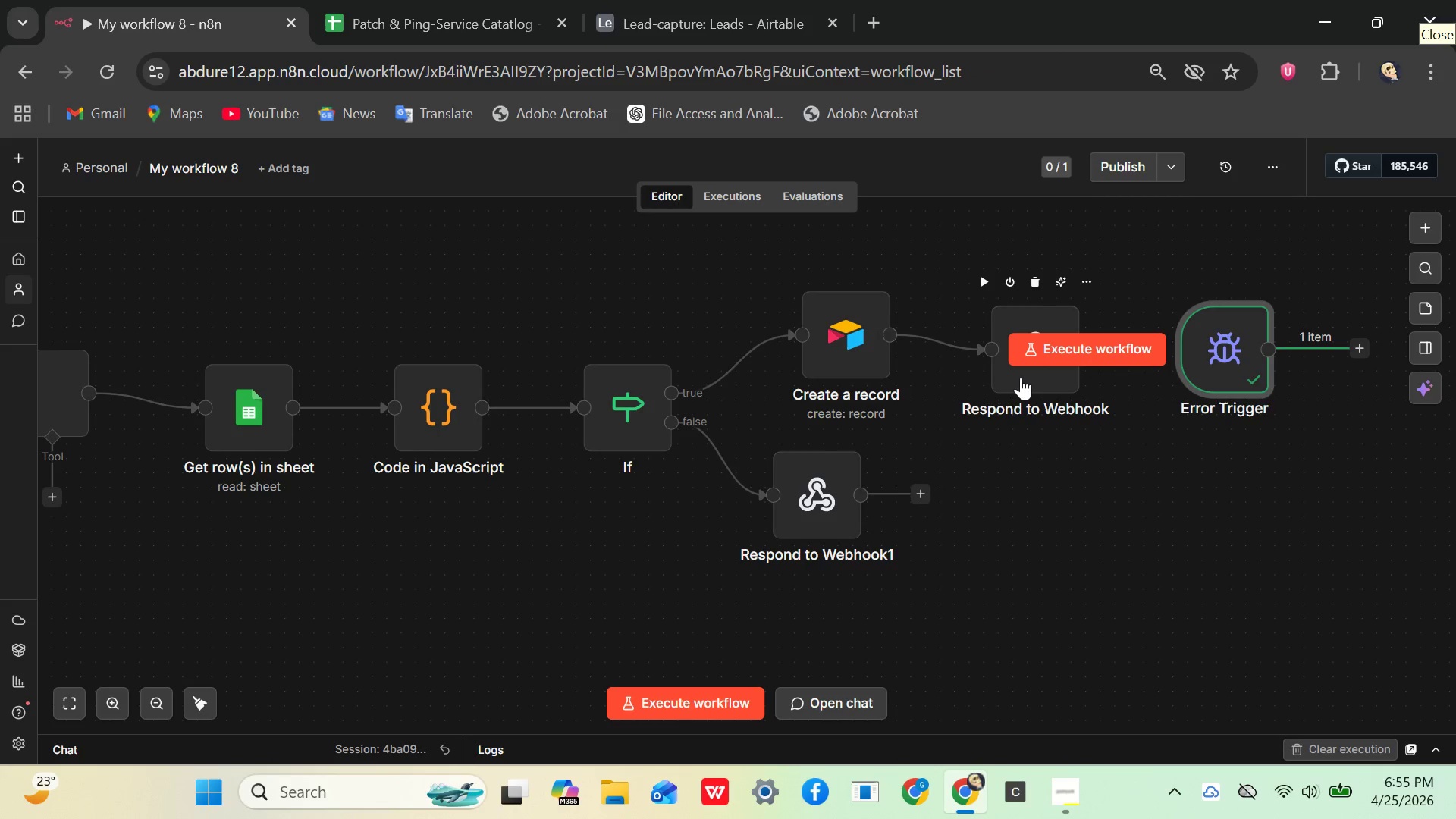 
double_click([1021, 369])
 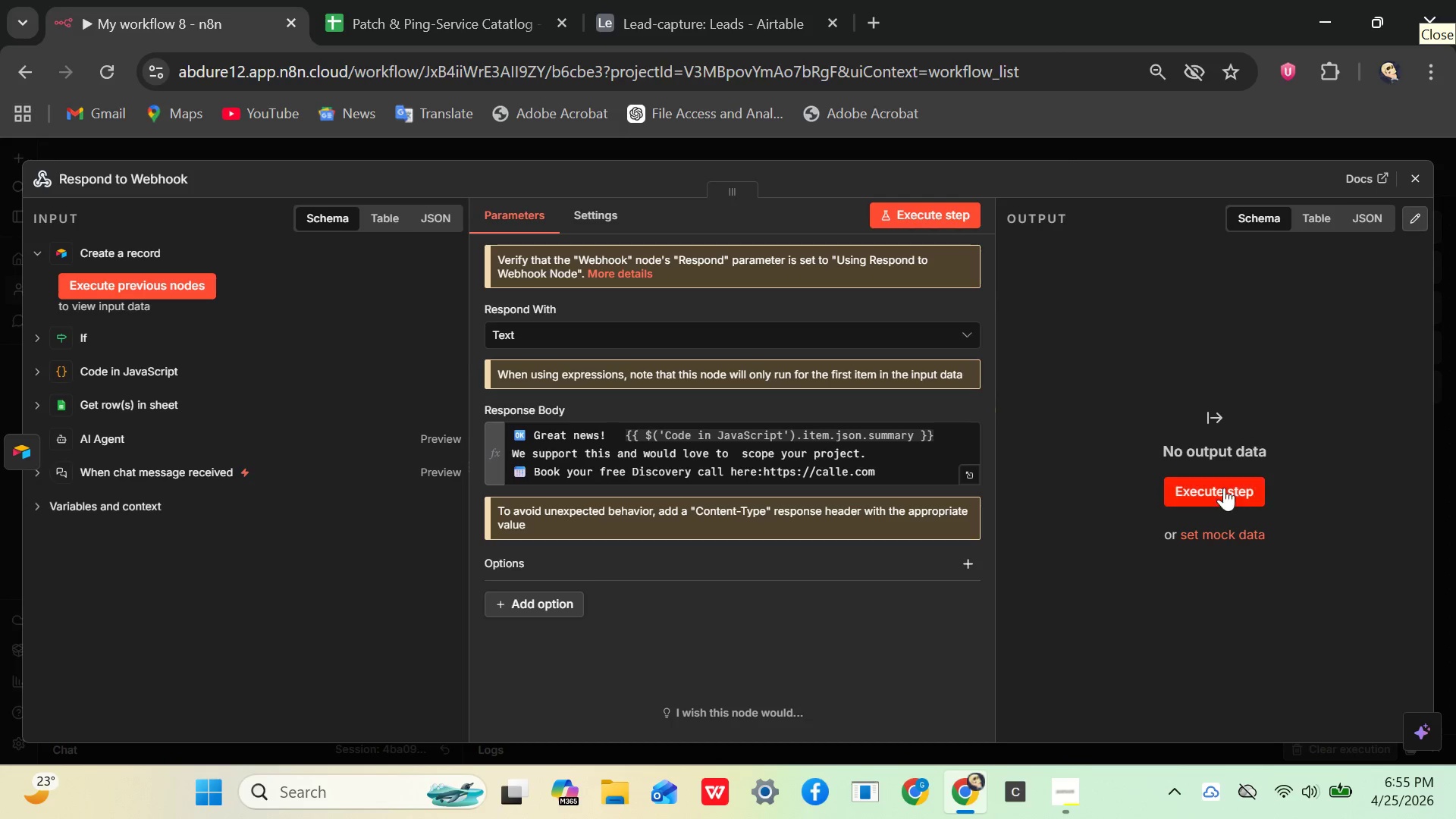 
left_click([1219, 495])
 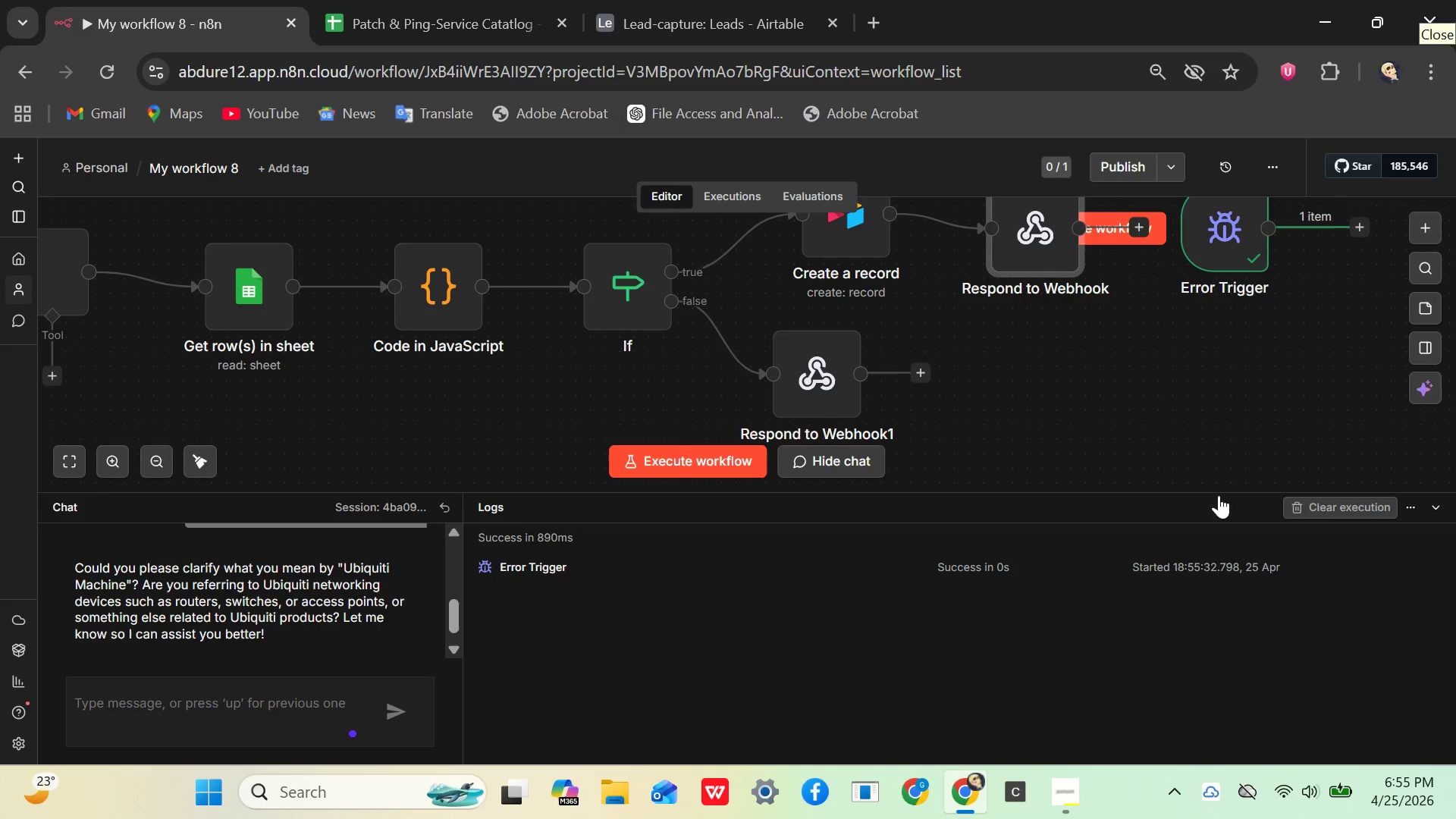 
mouse_move([1071, 368])
 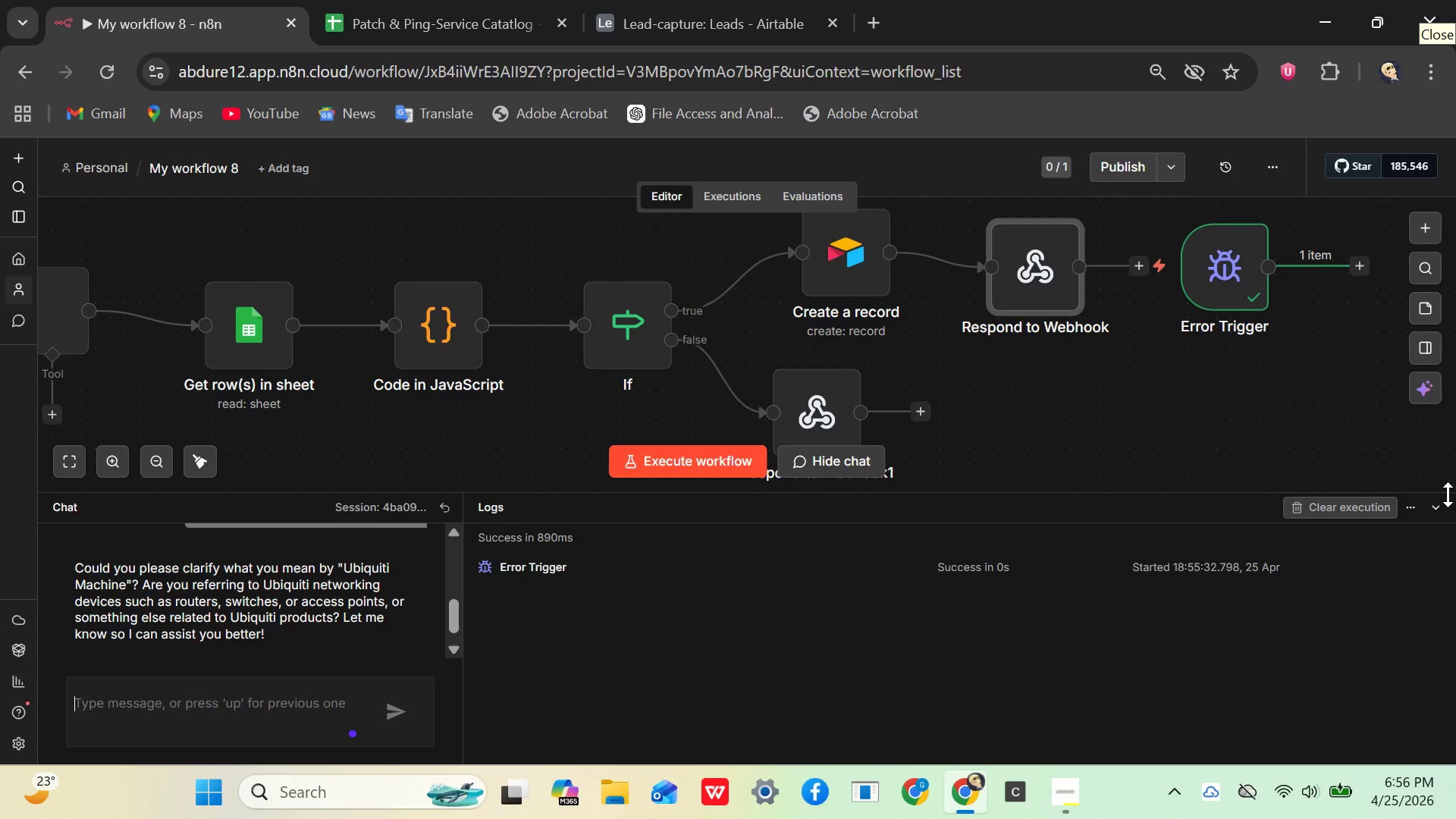 
left_click([1445, 508])
 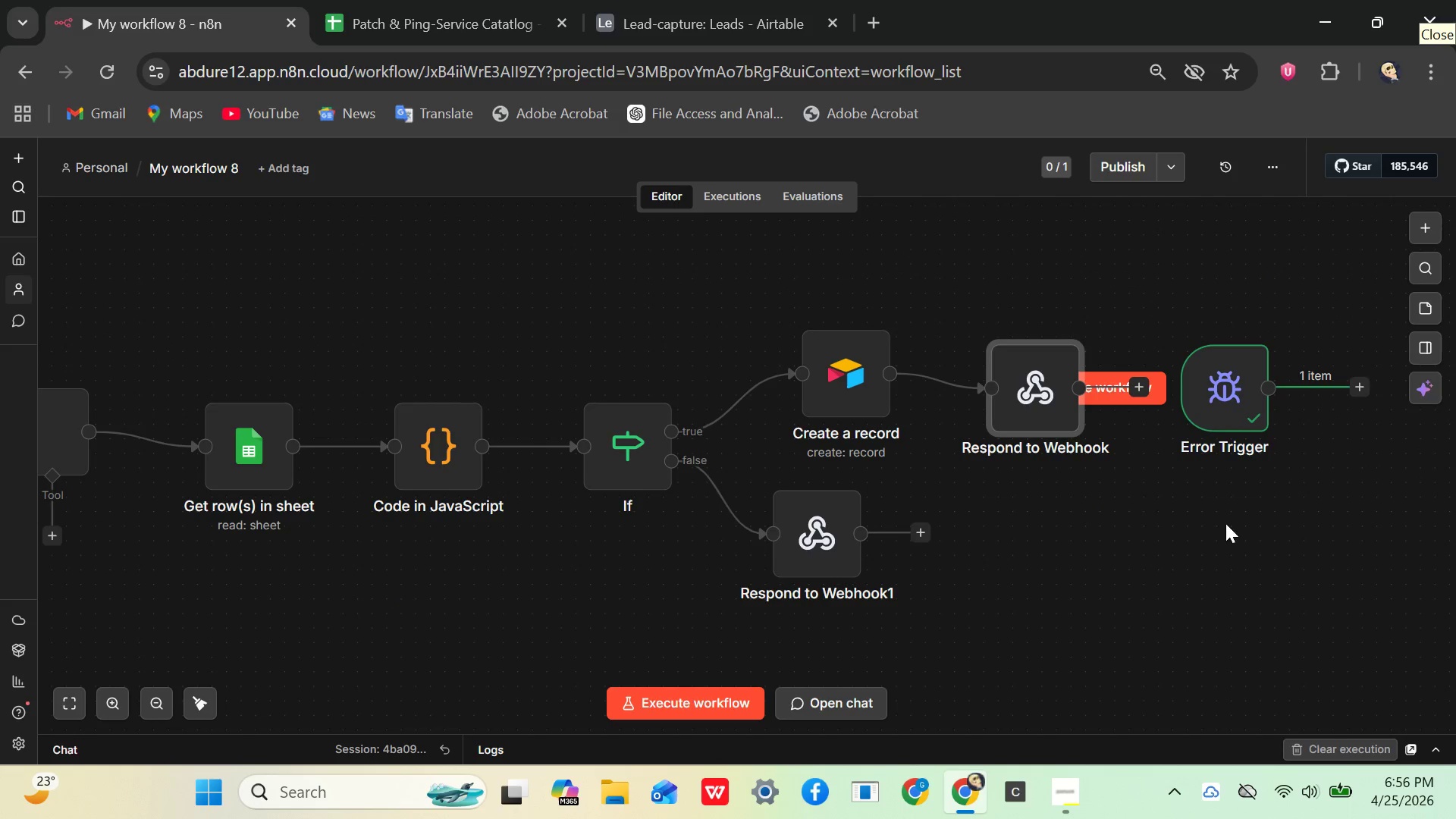 
mouse_move([1076, 389])
 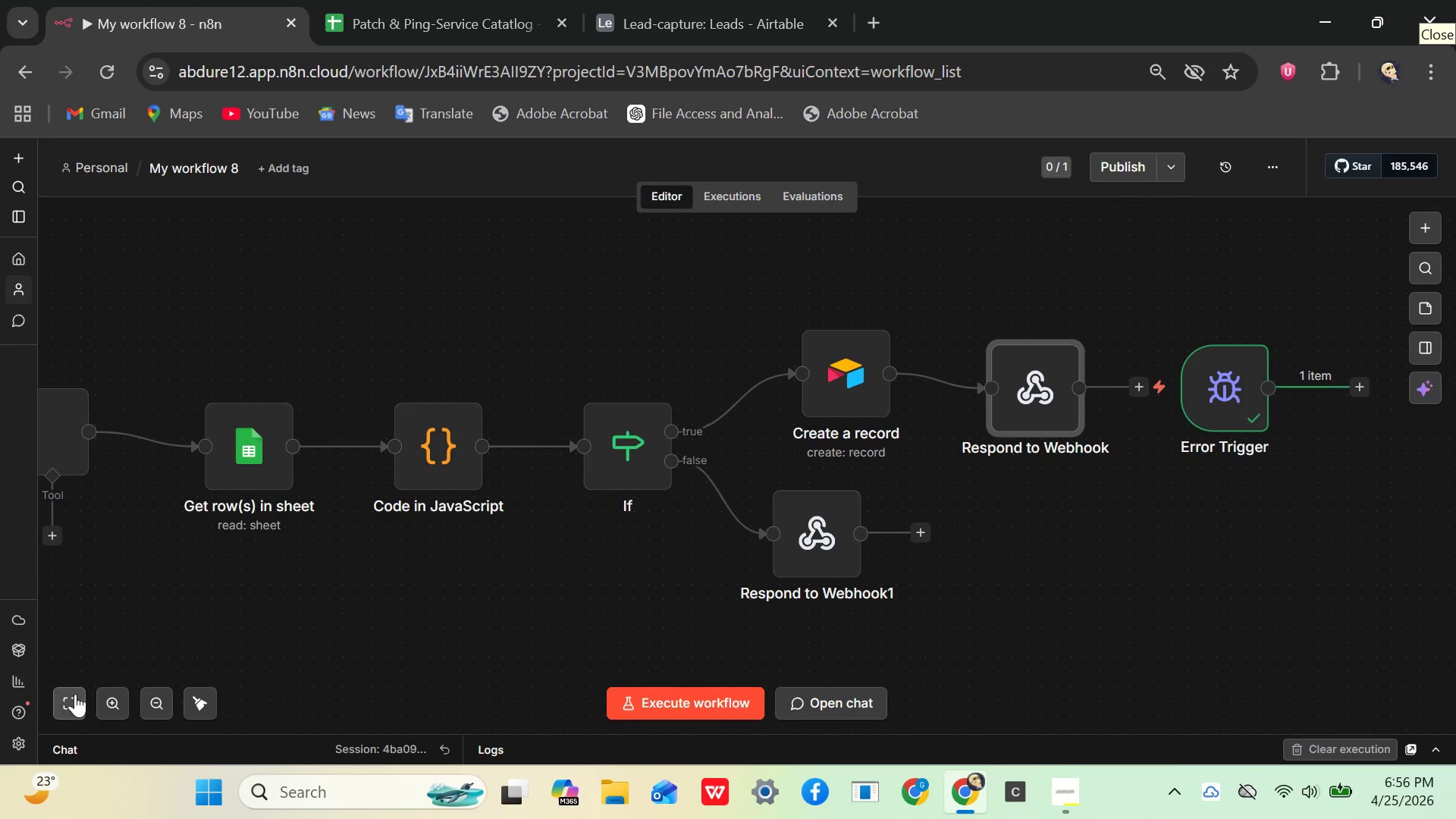 
left_click([70, 696])
 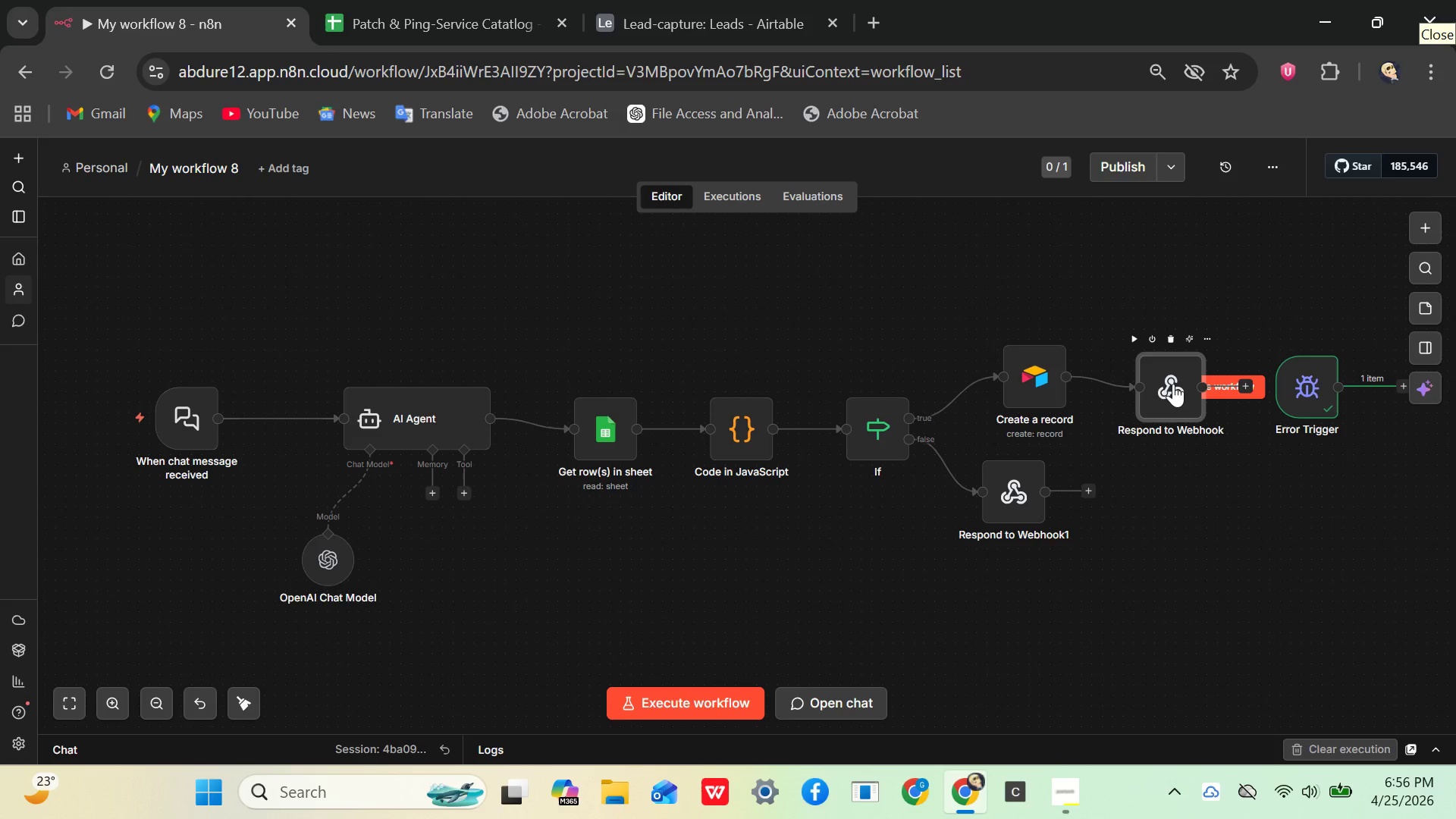 
left_click_drag(start_coordinate=[1166, 374], to_coordinate=[1129, 300])
 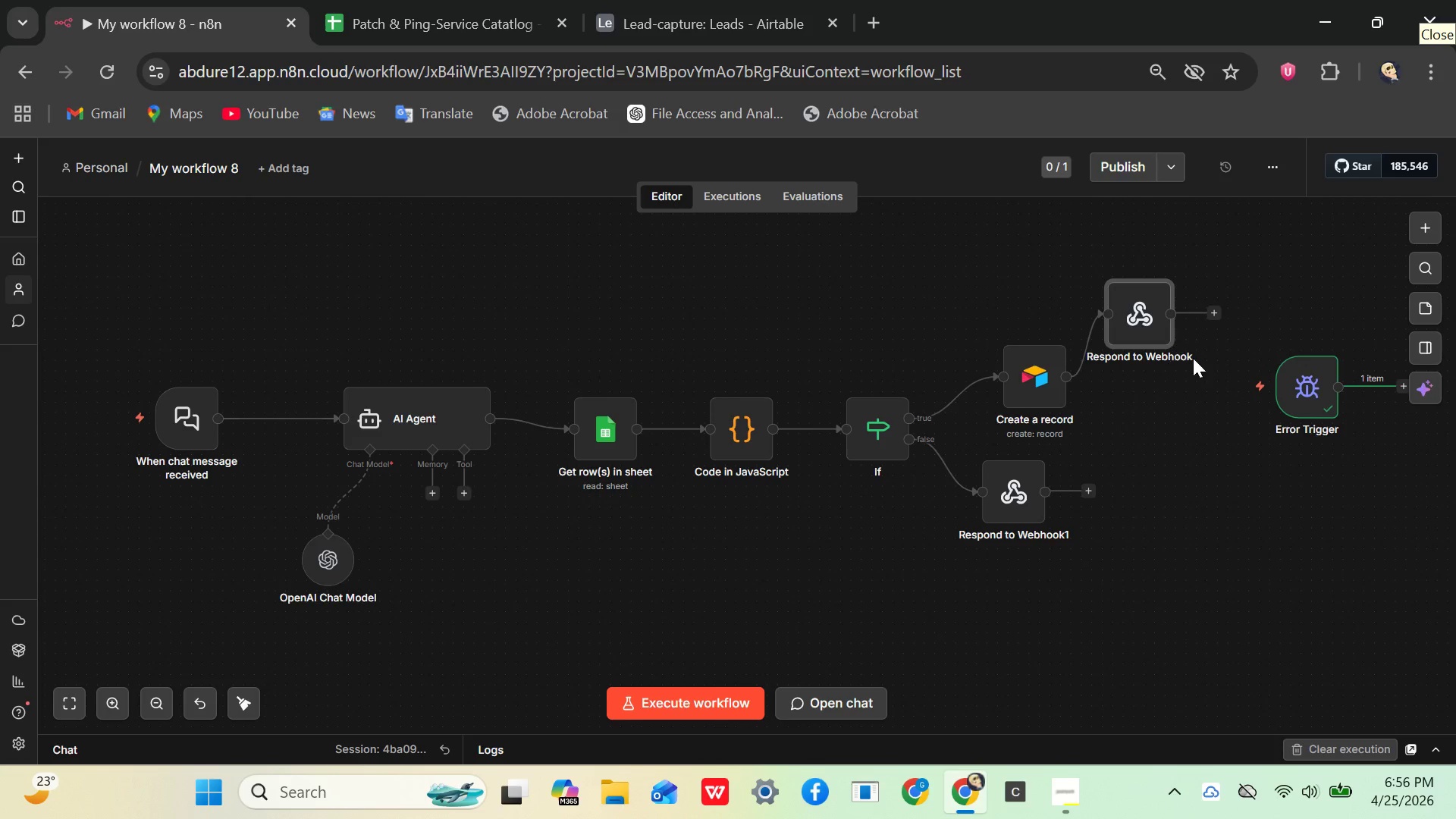 
mouse_move([1201, 374])
 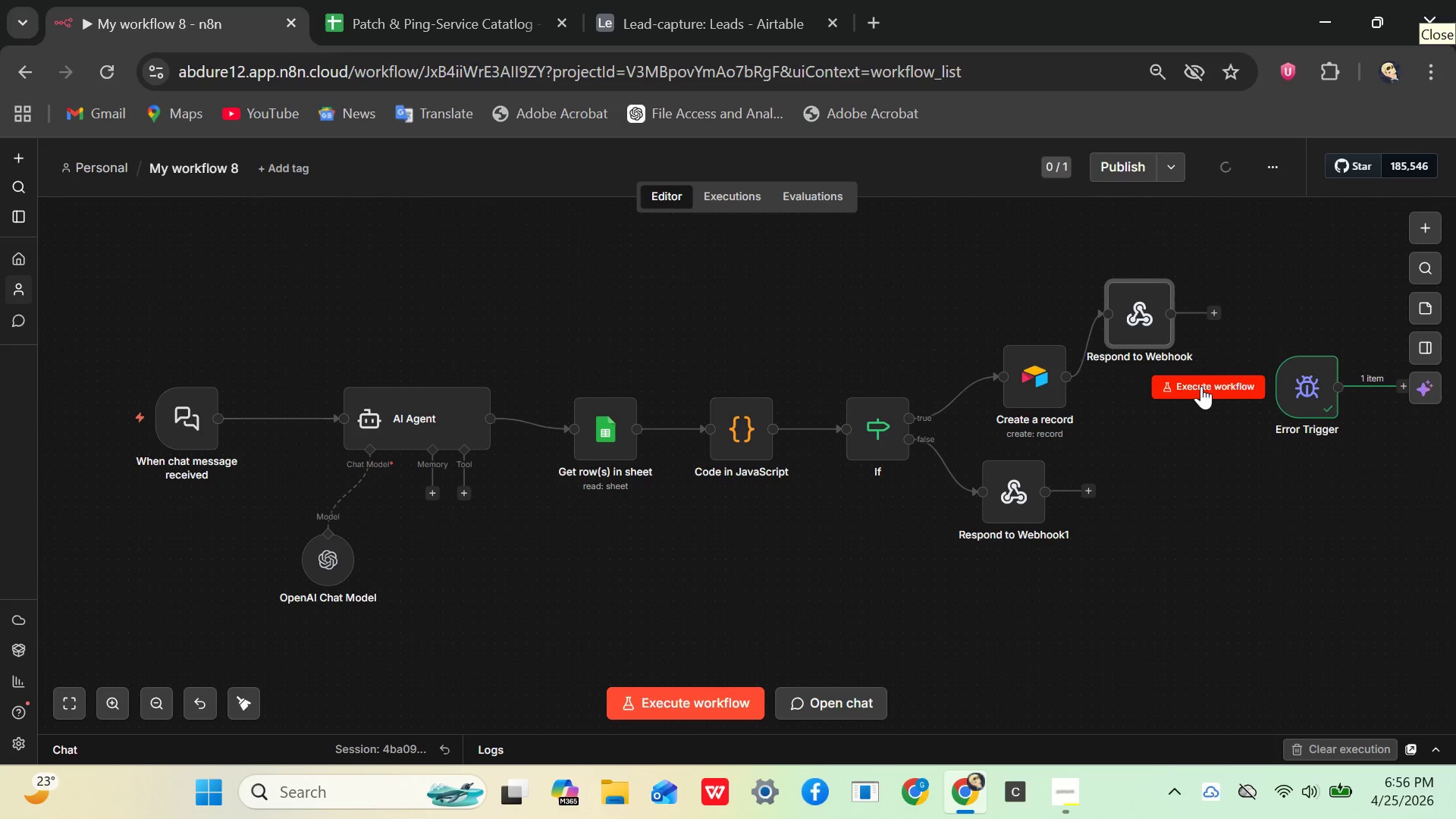 
left_click([1201, 386])
 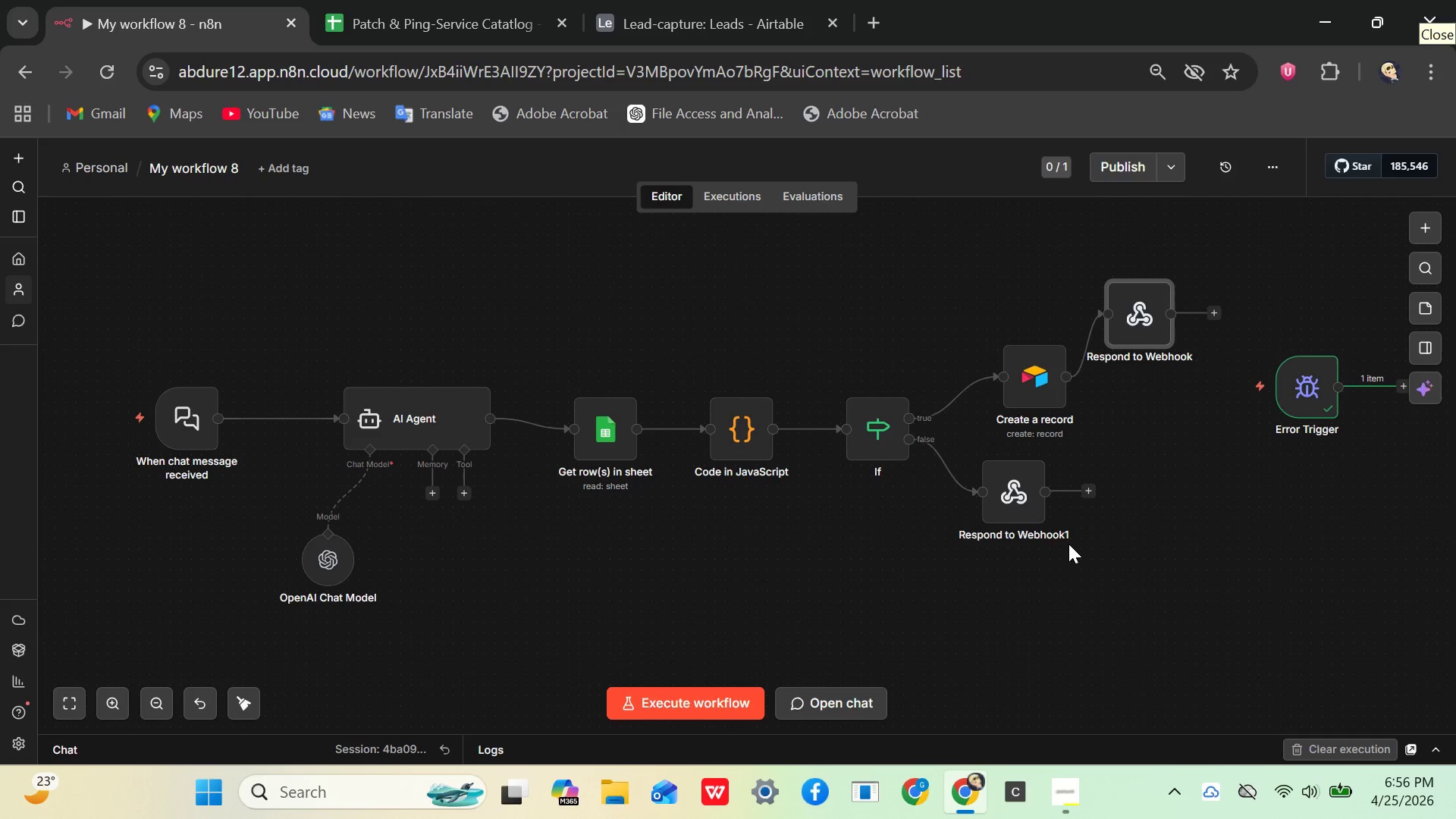 
wait(11.23)
 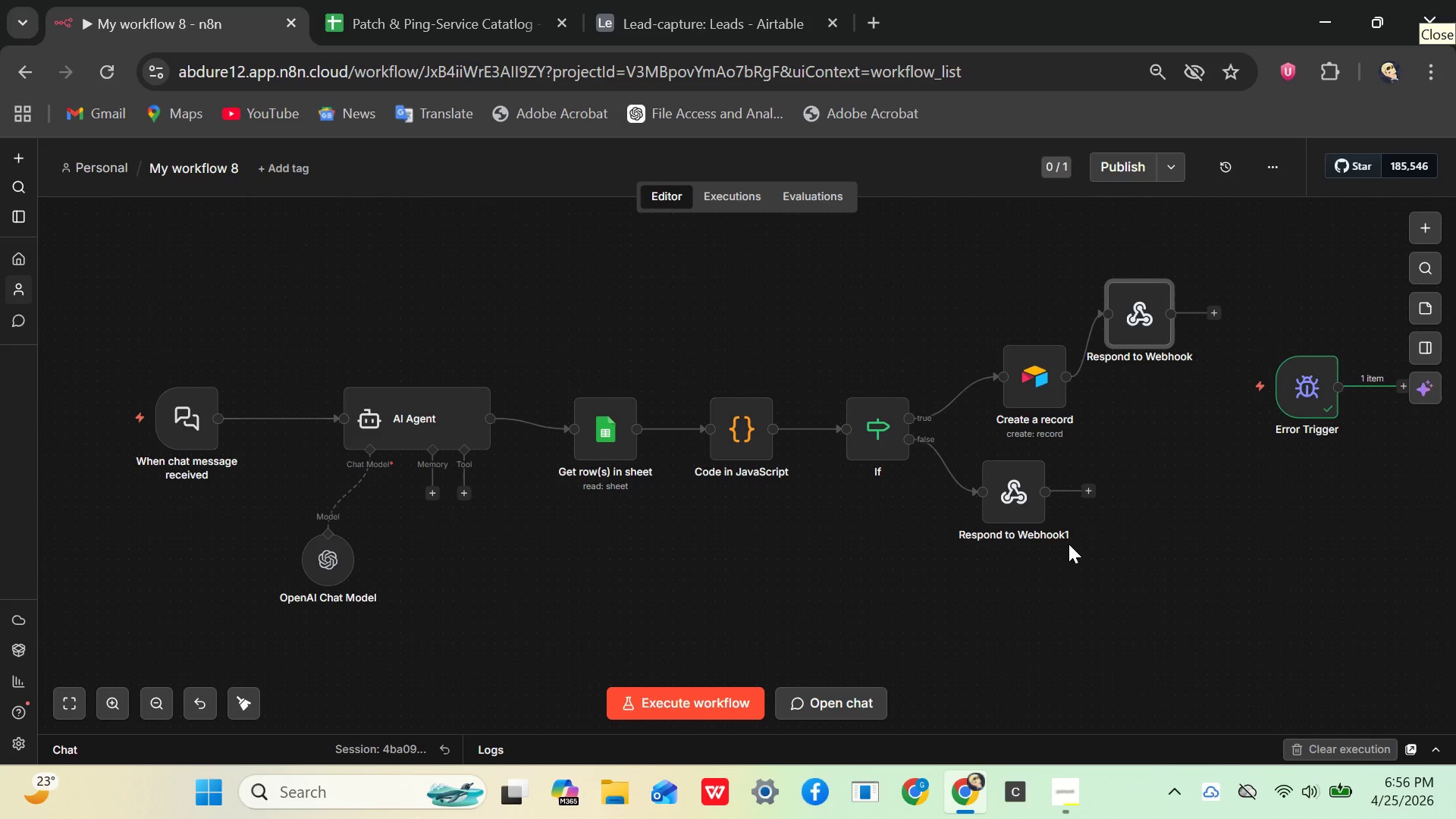 
left_click([1065, 786])